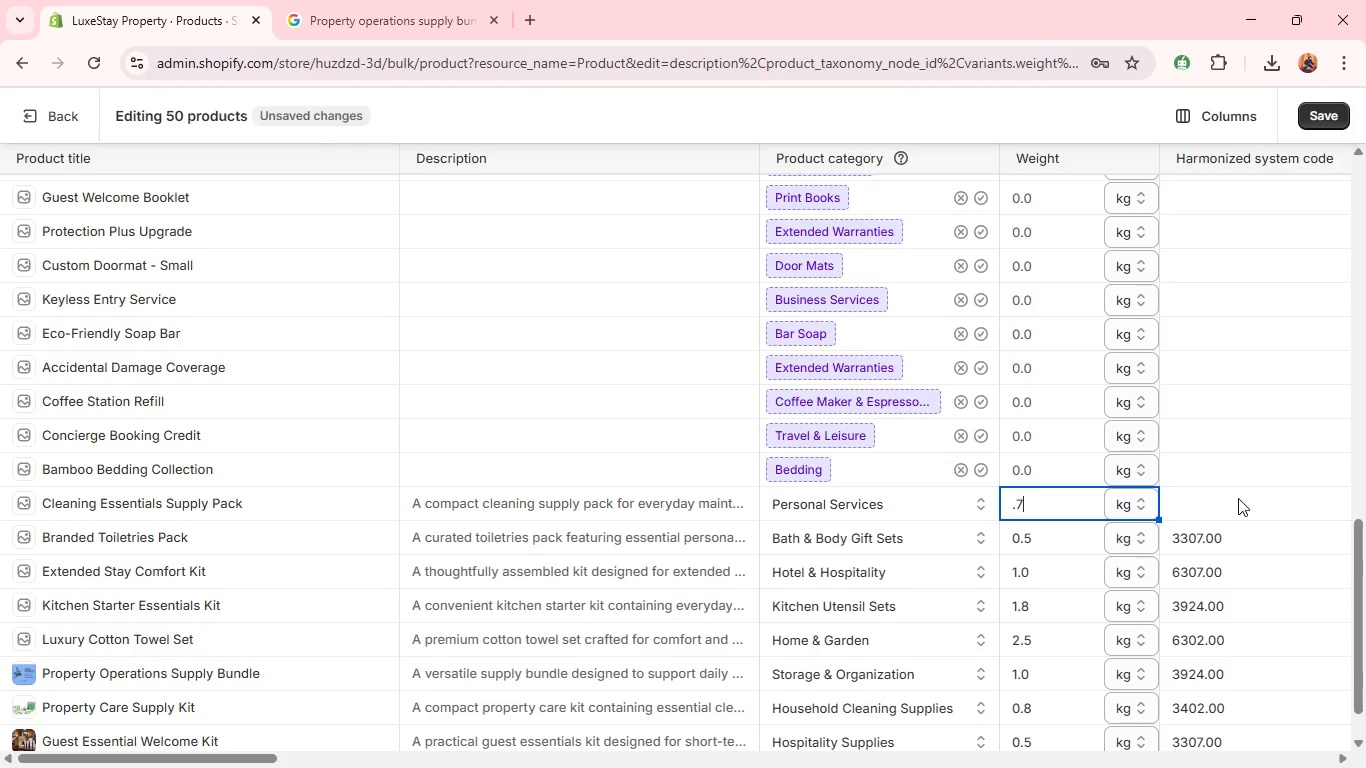 
type(3402)
 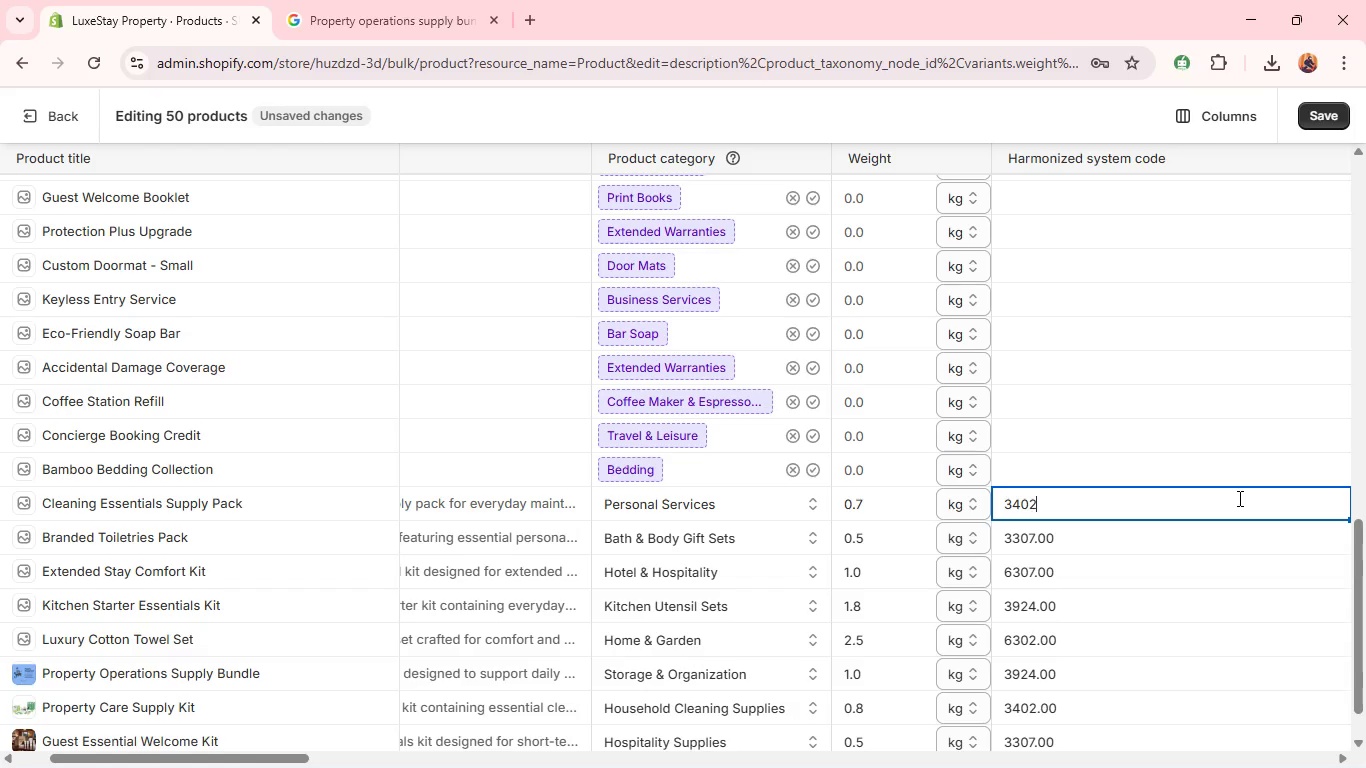 
key(Period)
 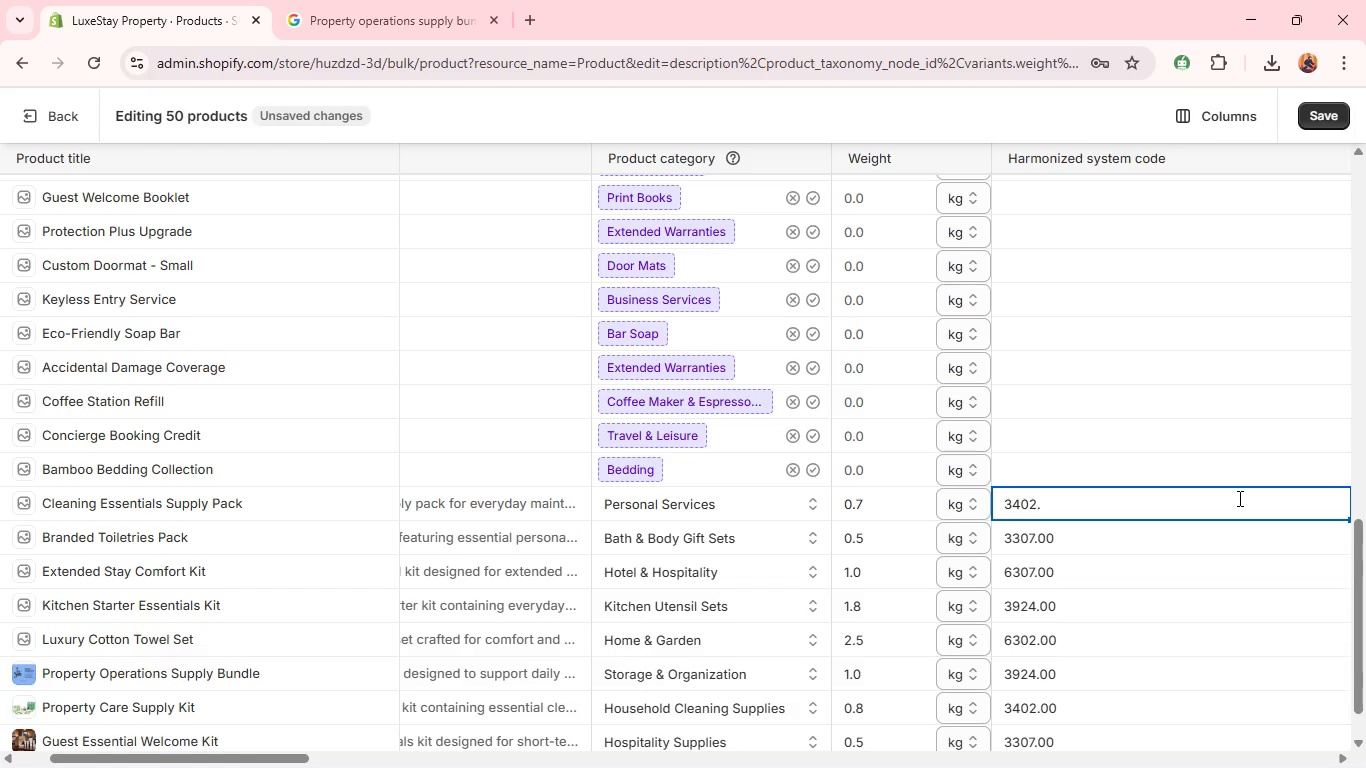 
wait(7.11)
 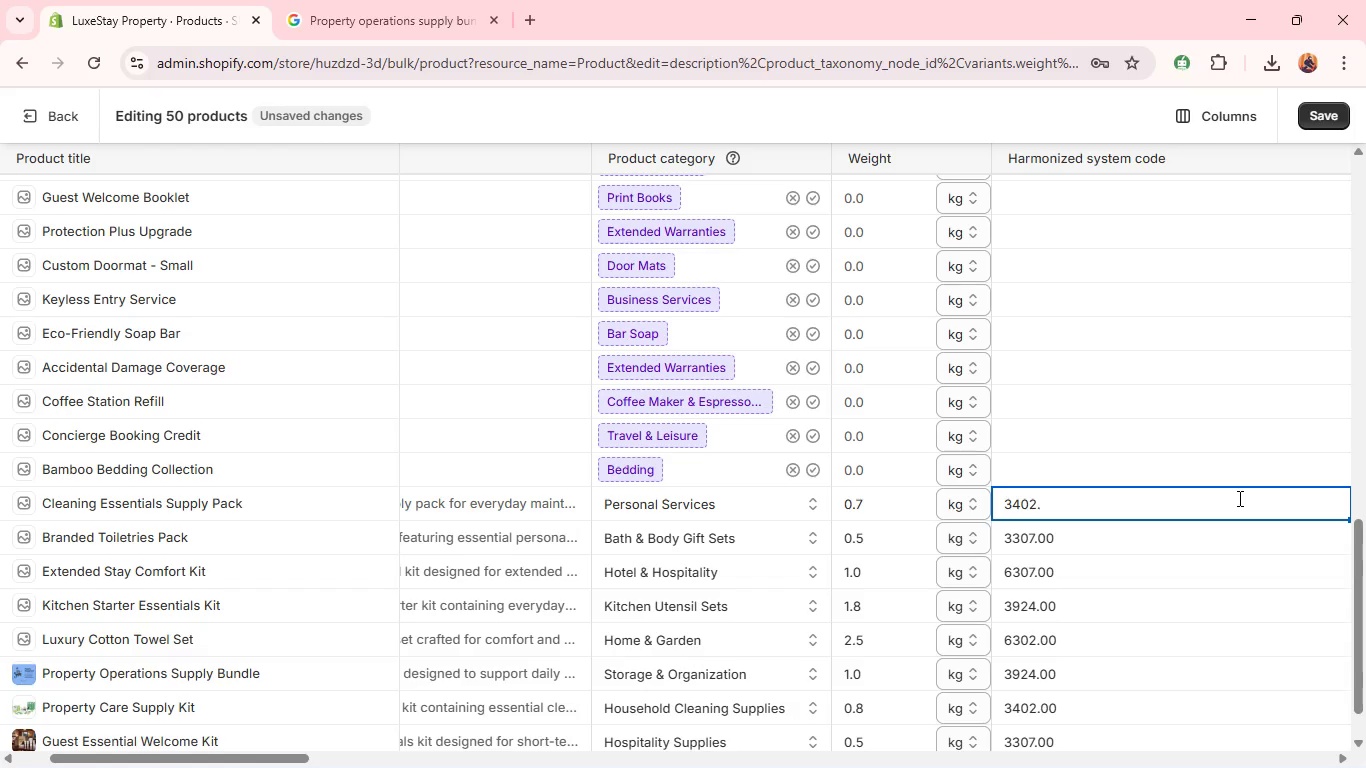 
type(00)
 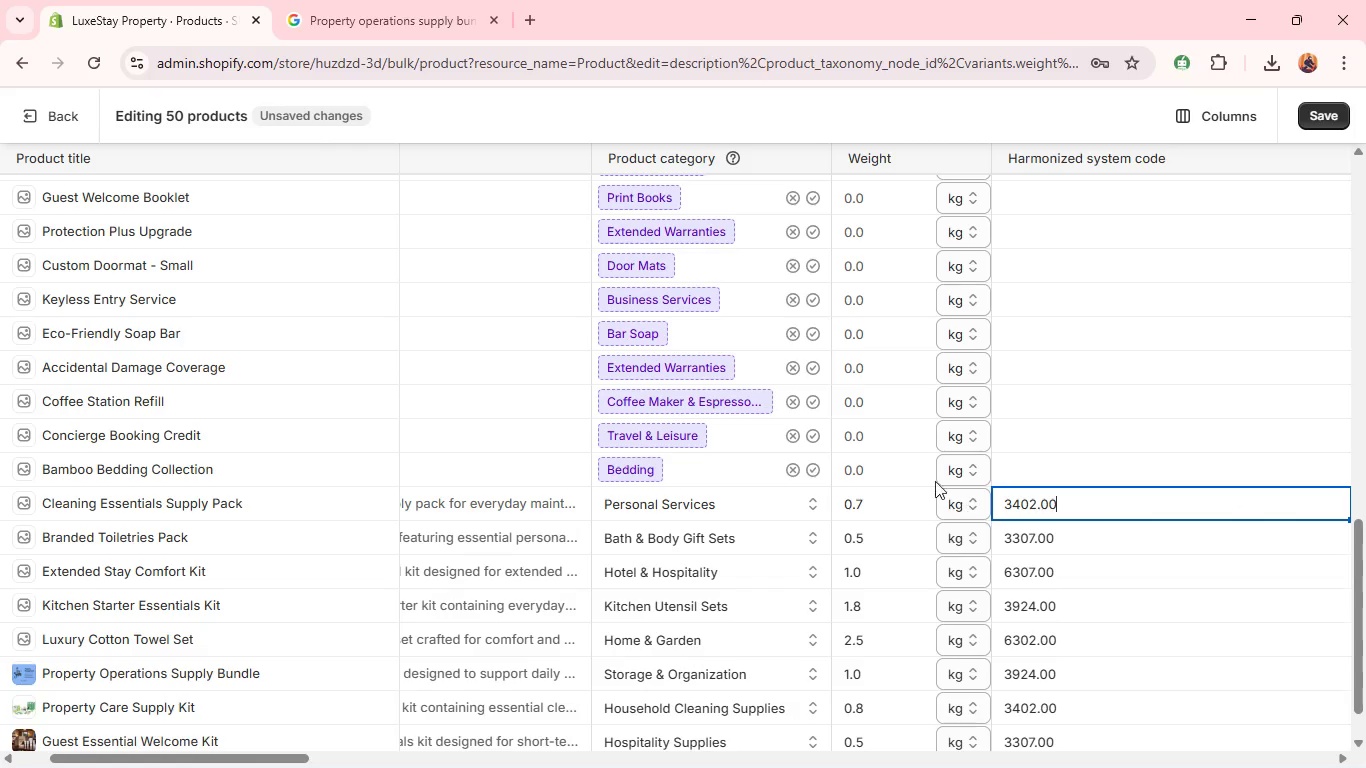 
wait(26.74)
 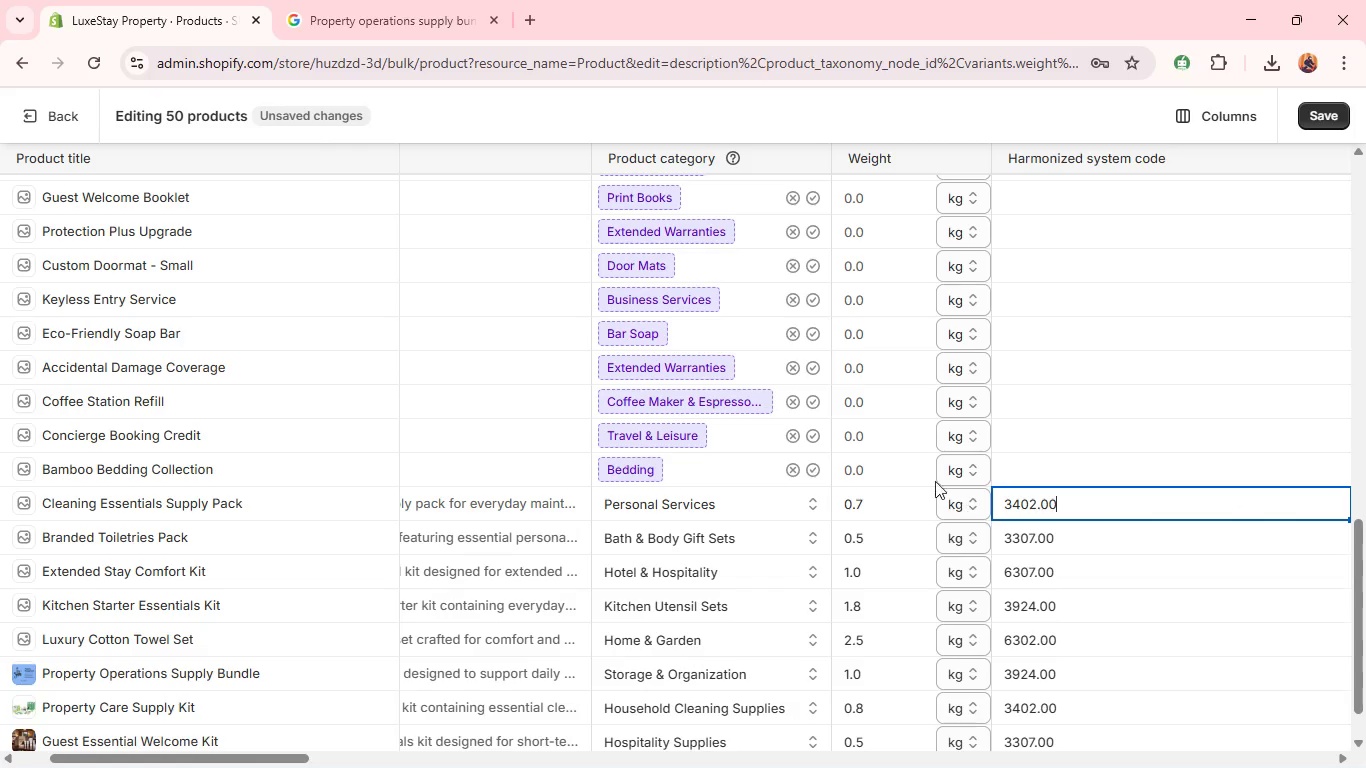 
left_click([694, 501])
 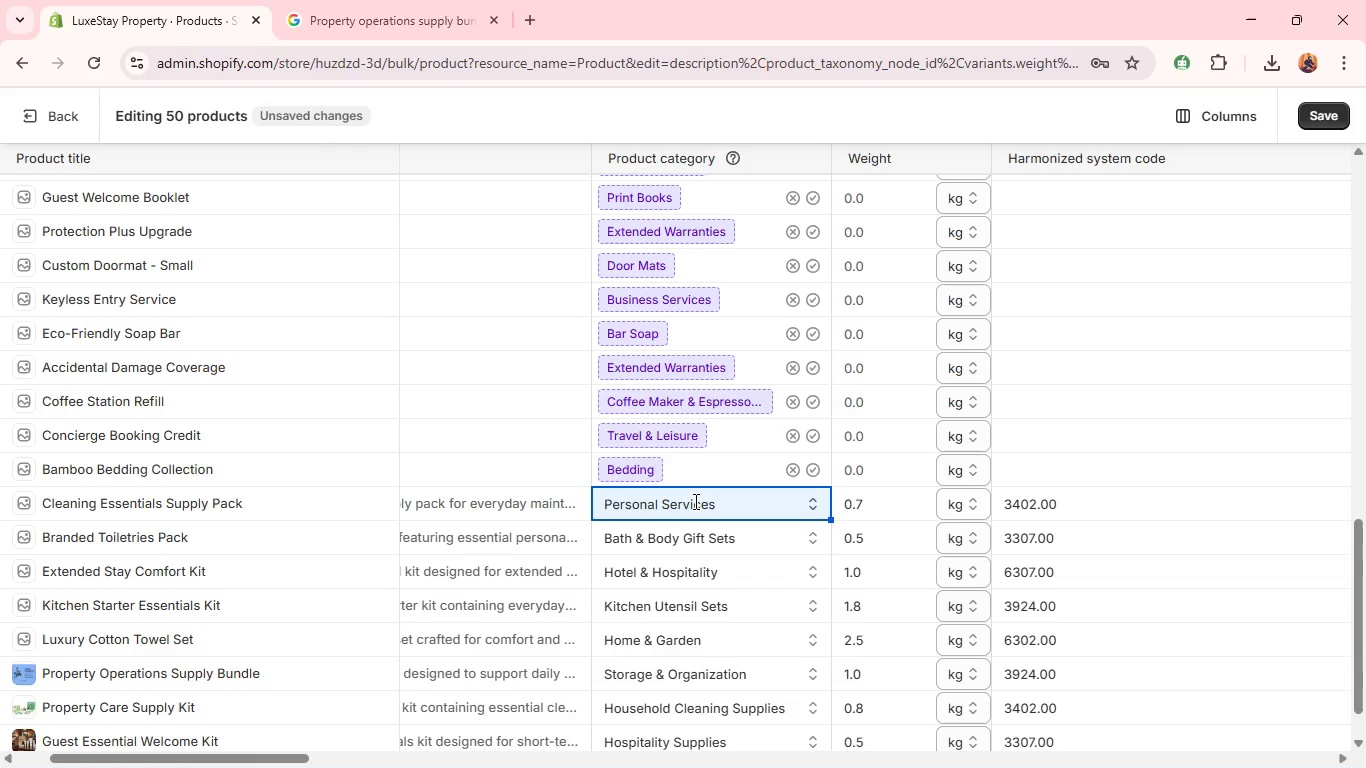 
double_click([694, 501])
 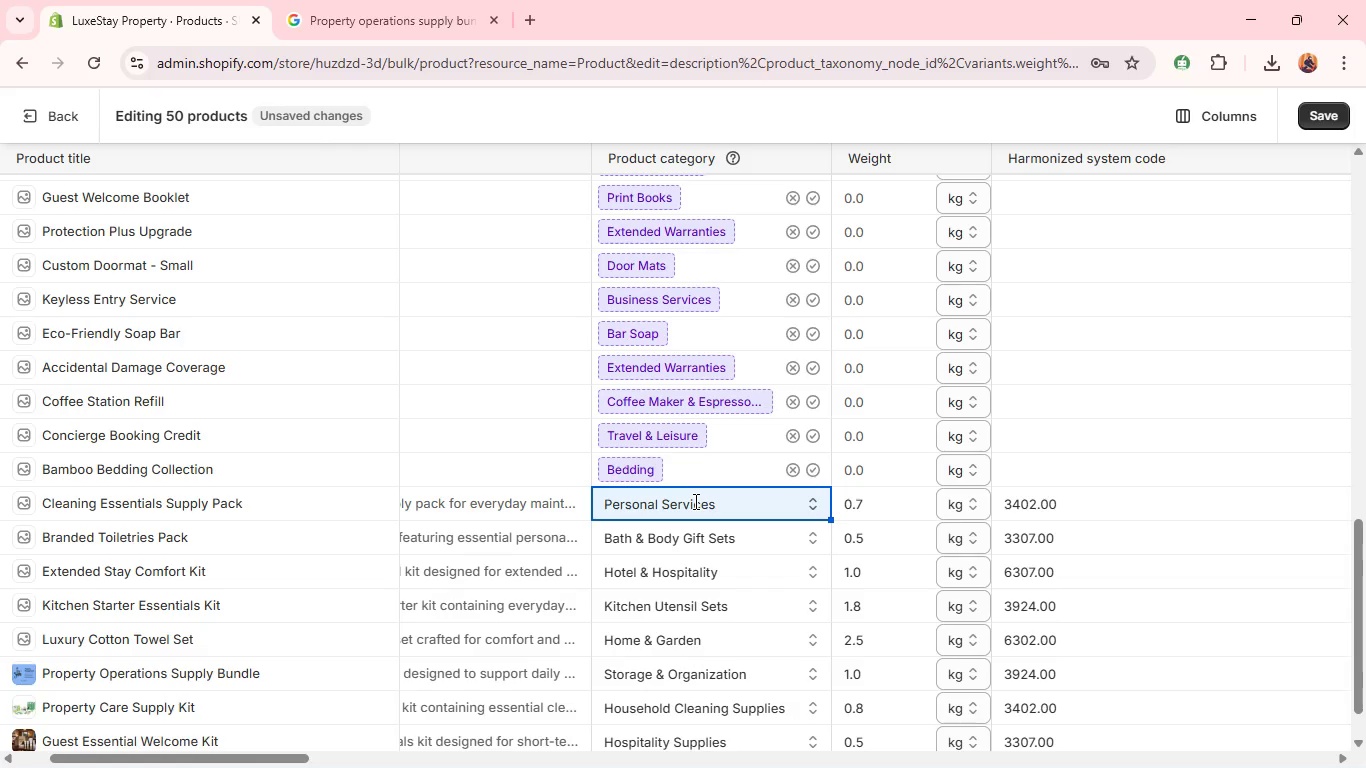 
triple_click([694, 501])
 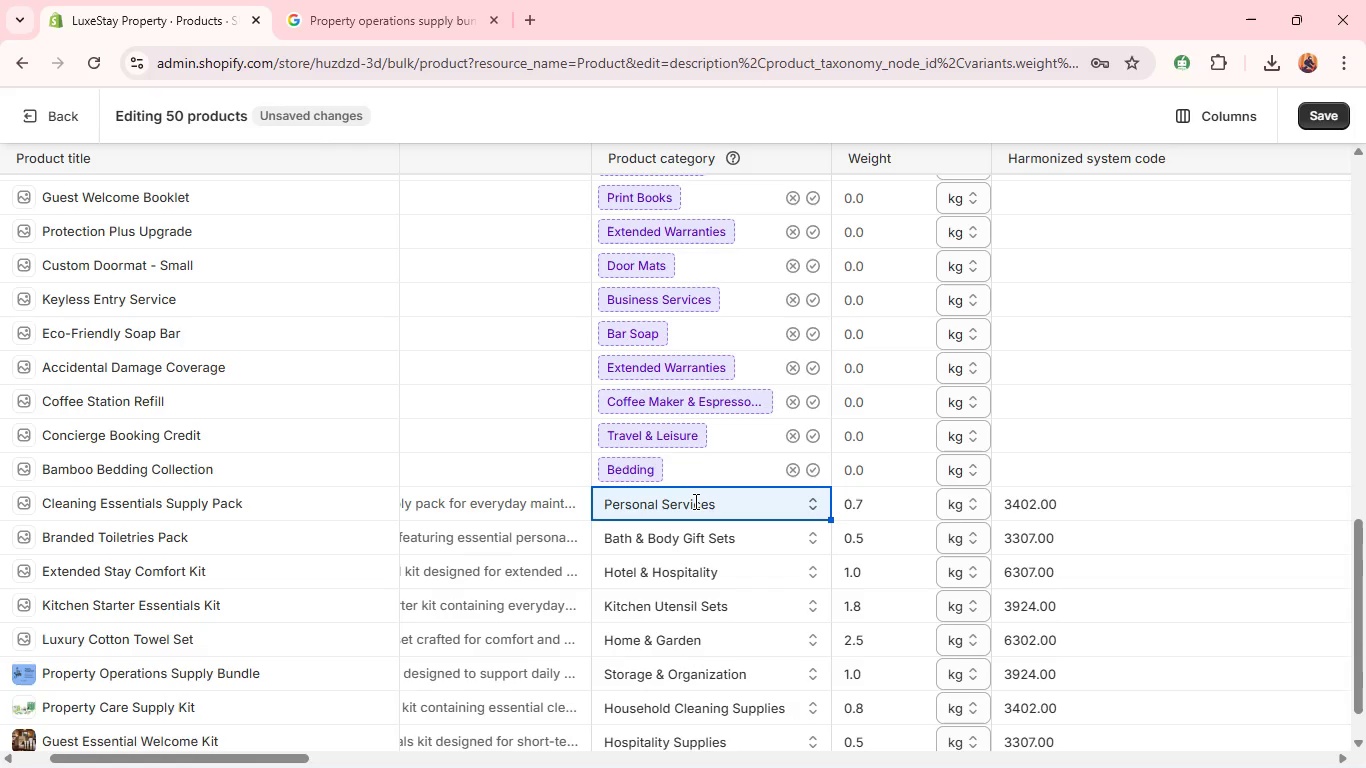 
triple_click([694, 501])
 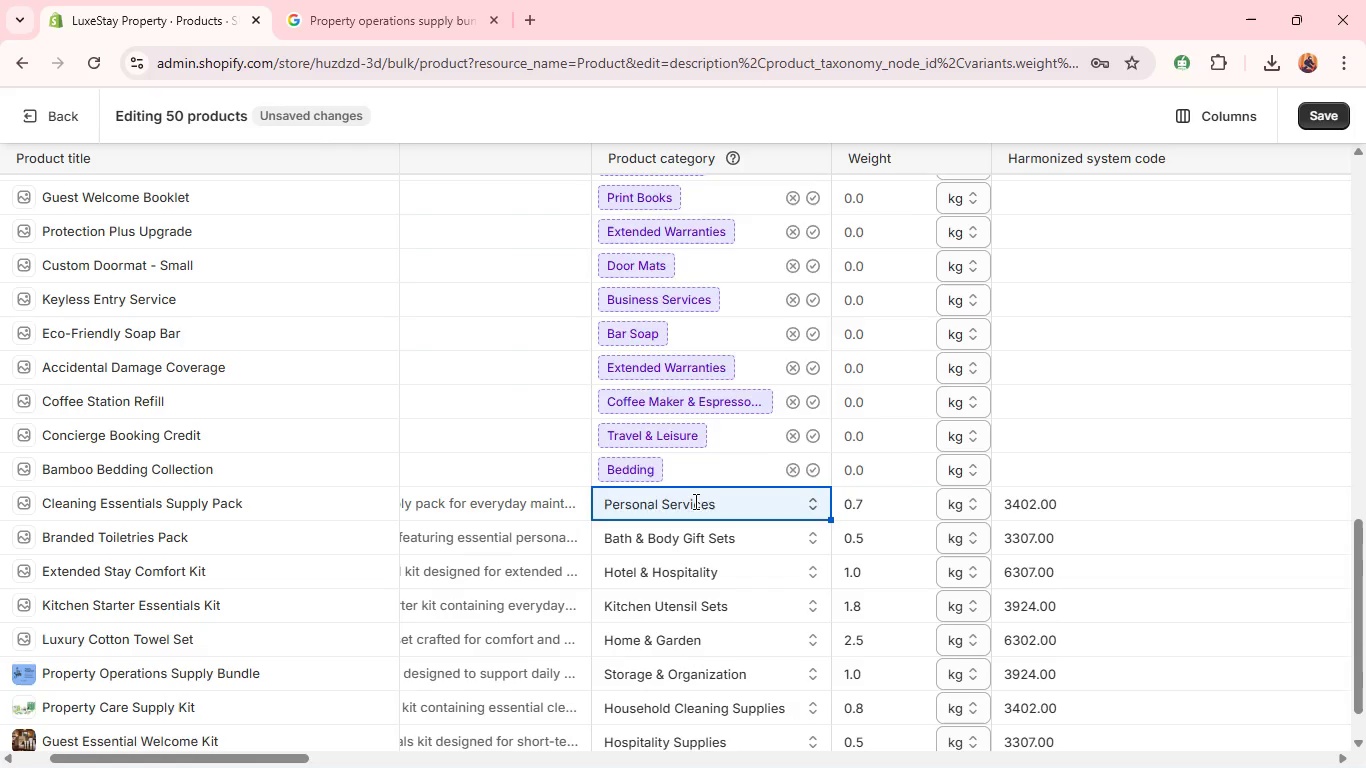 
triple_click([694, 501])
 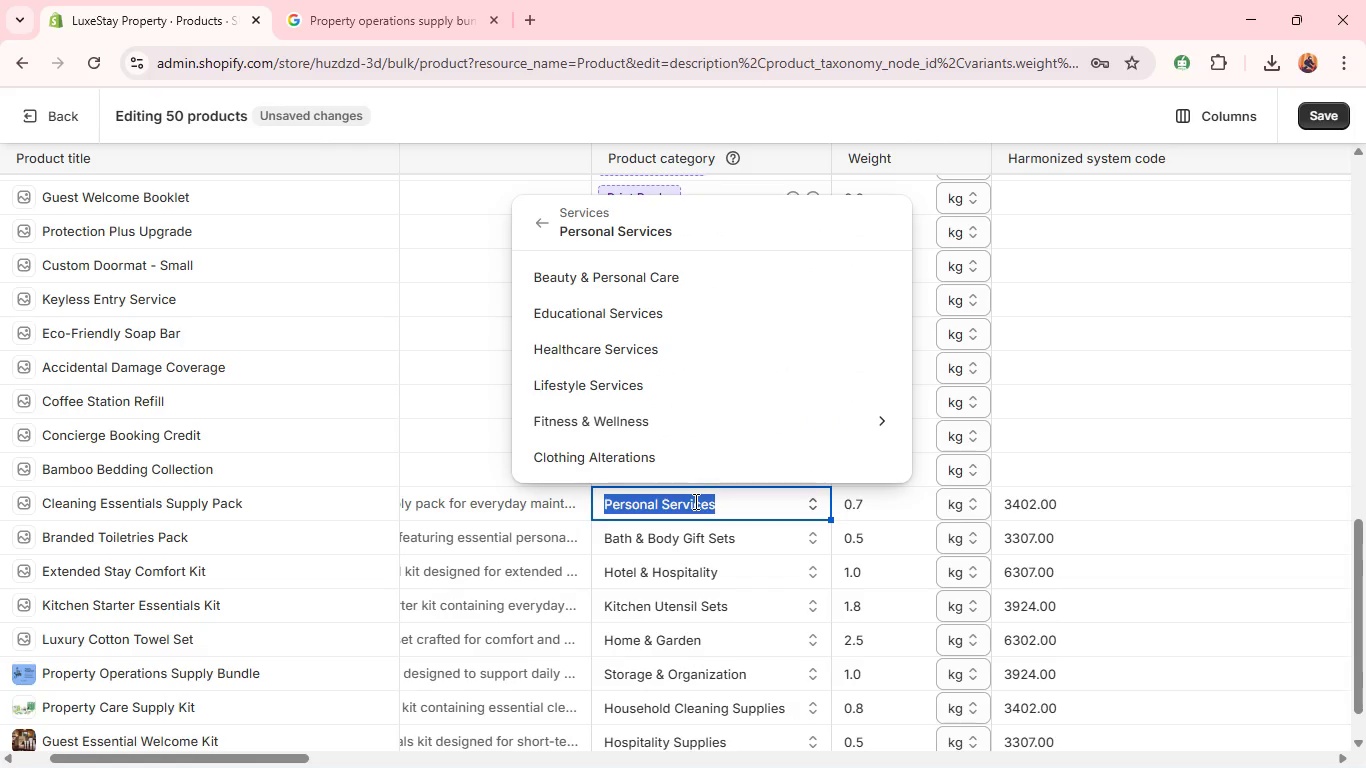 
wait(11.66)
 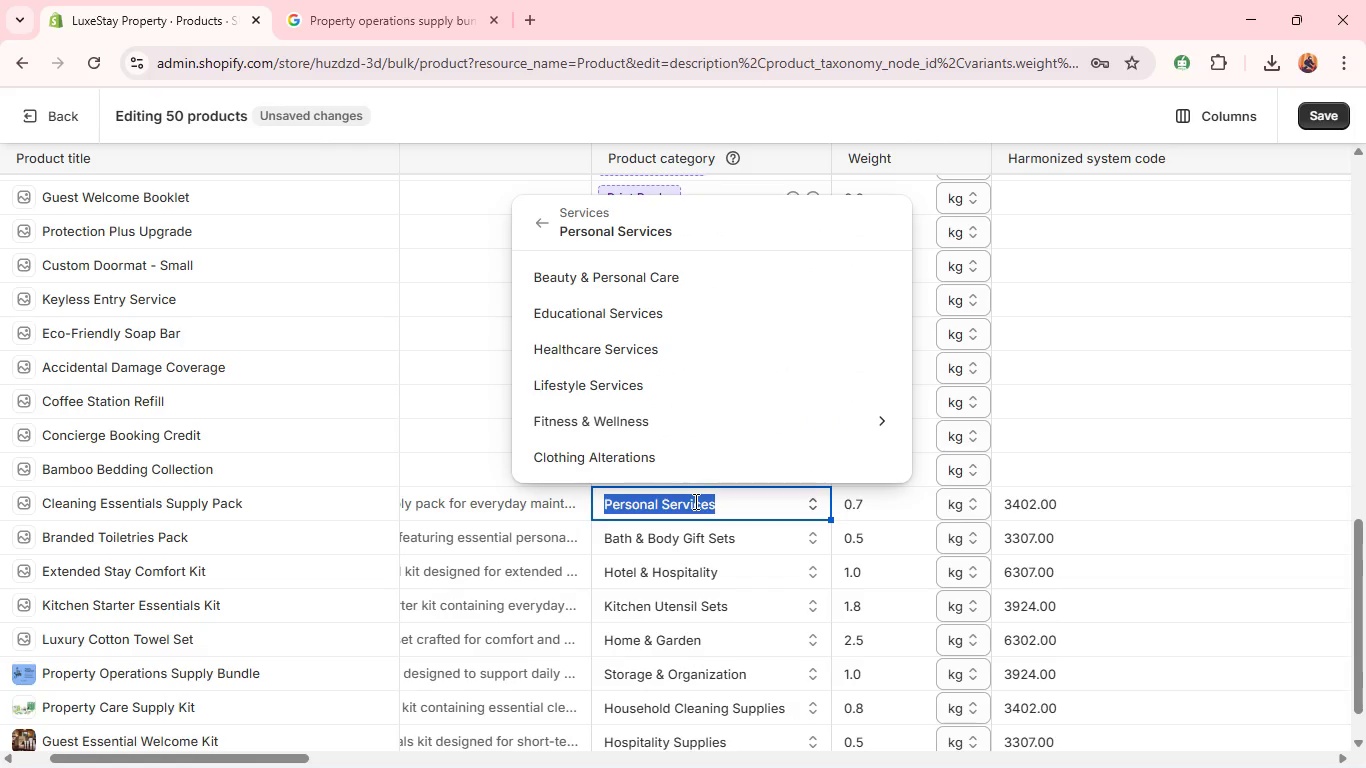 
type(cLEAning COm[MediaTrackNext]pounds)
 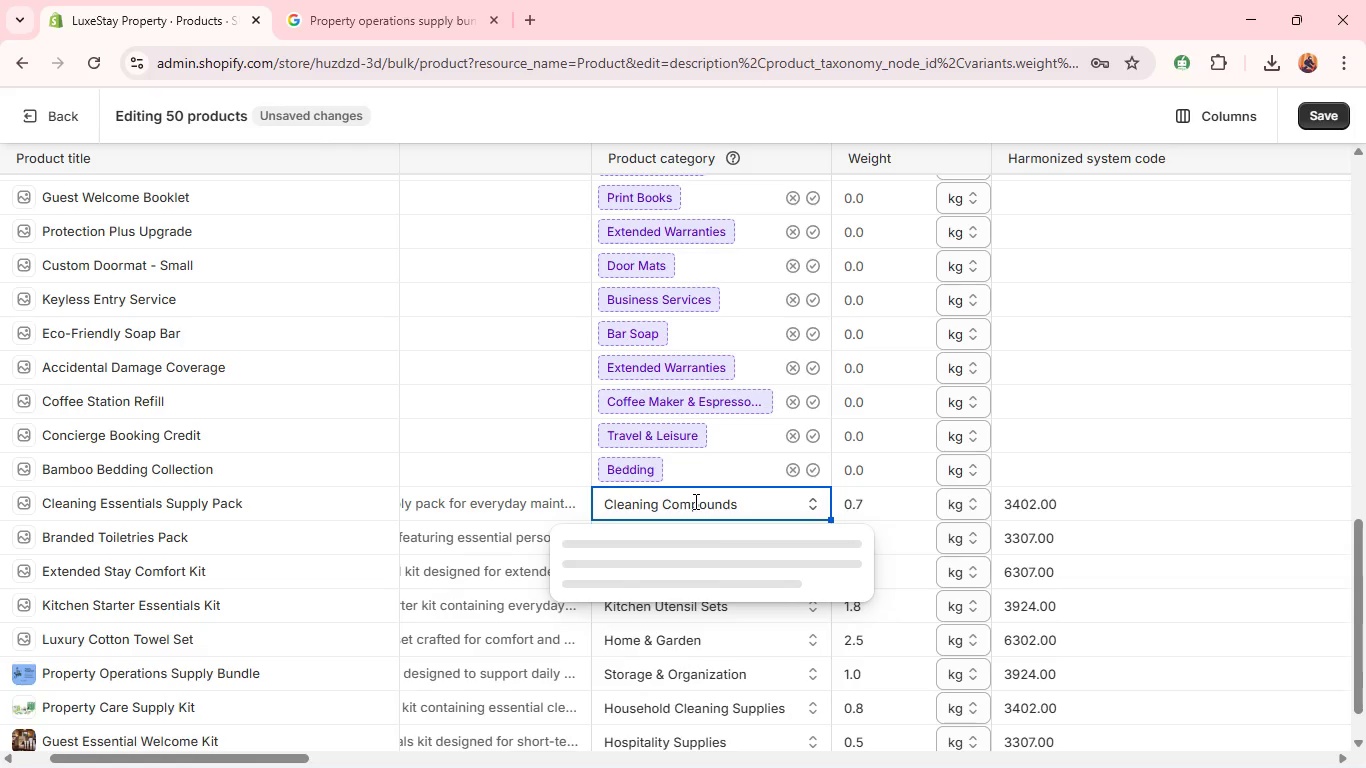 
double_click([694, 501])
 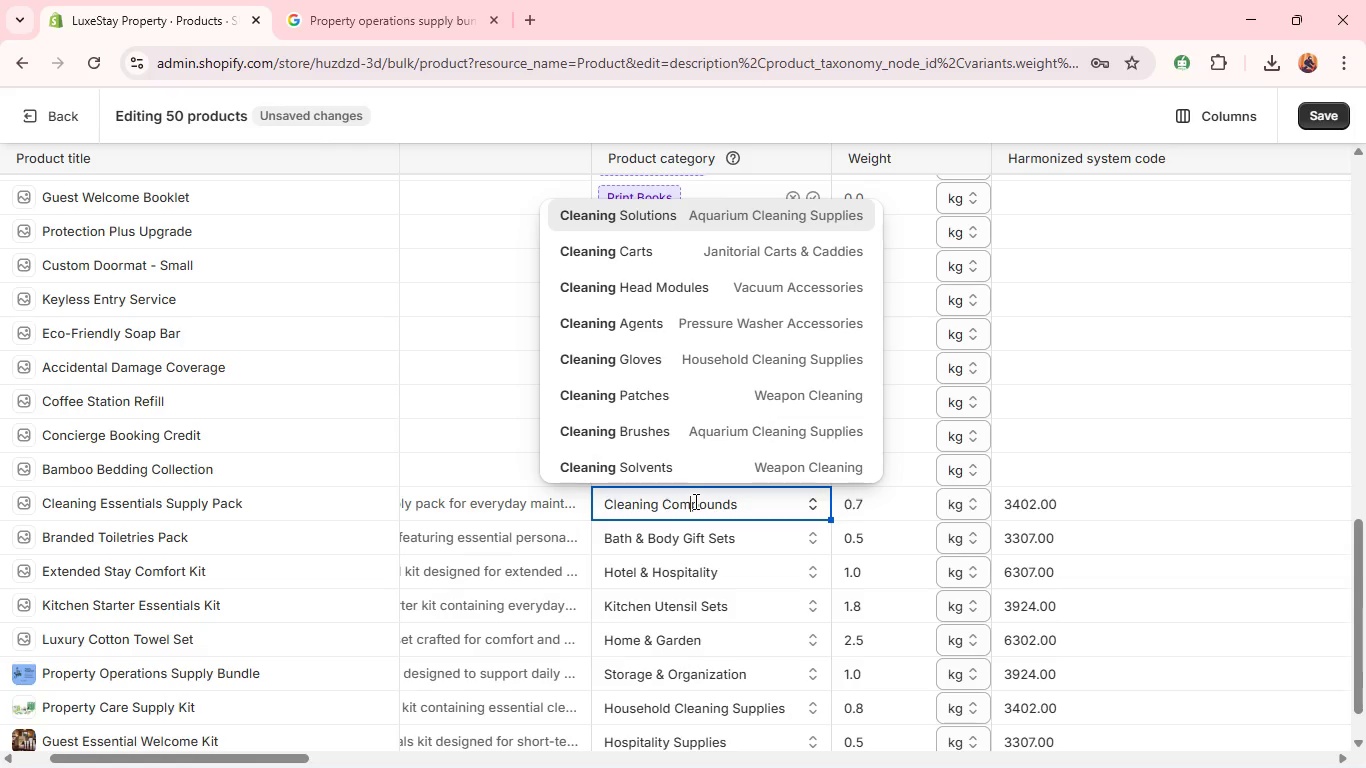 
triple_click([694, 501])
 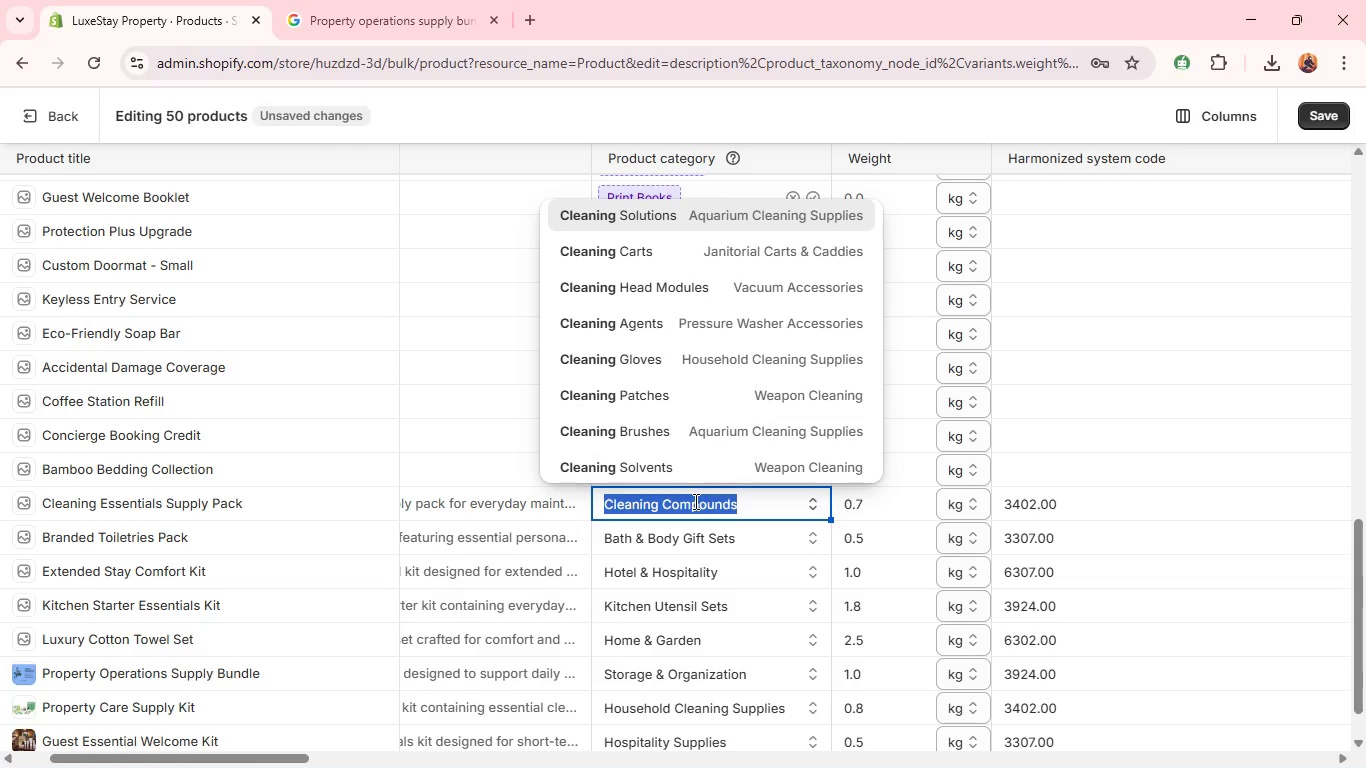 
key(Backspace)
 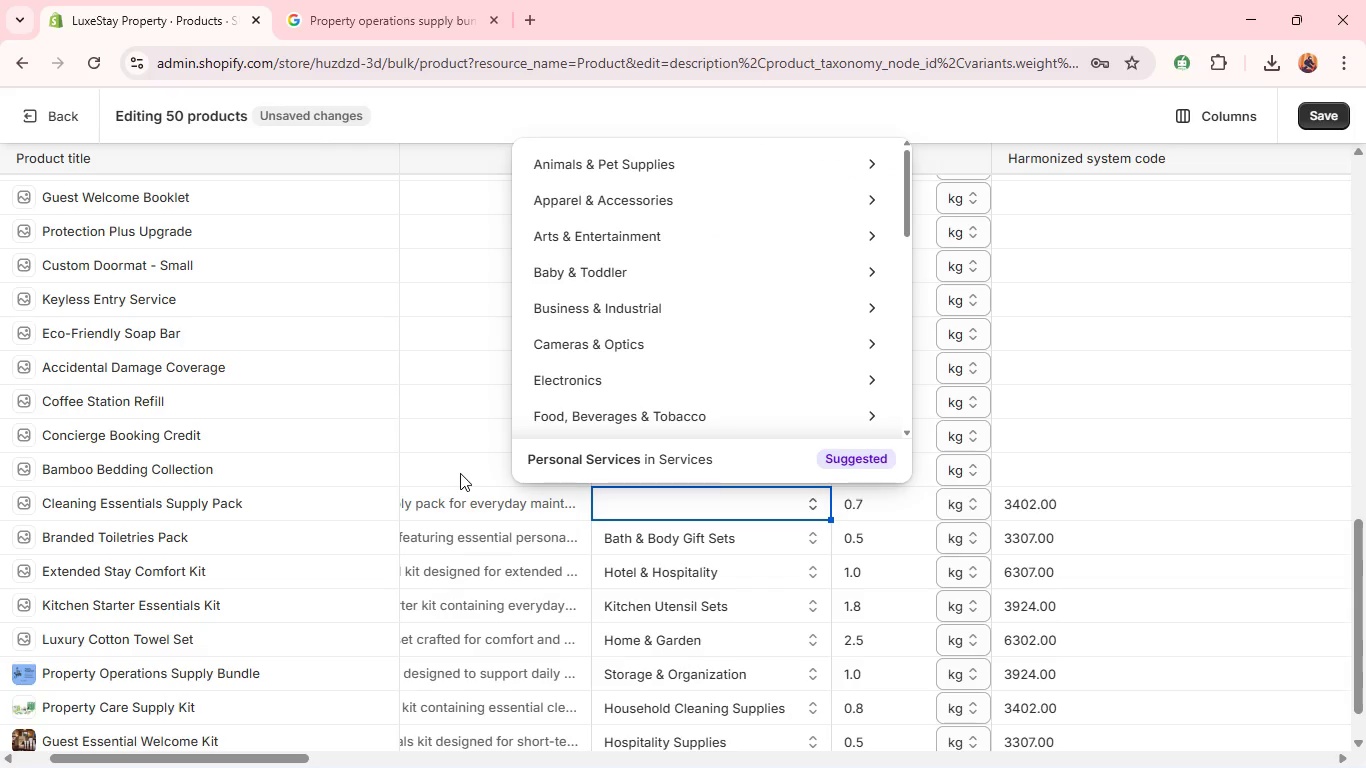 
left_click([544, 465])
 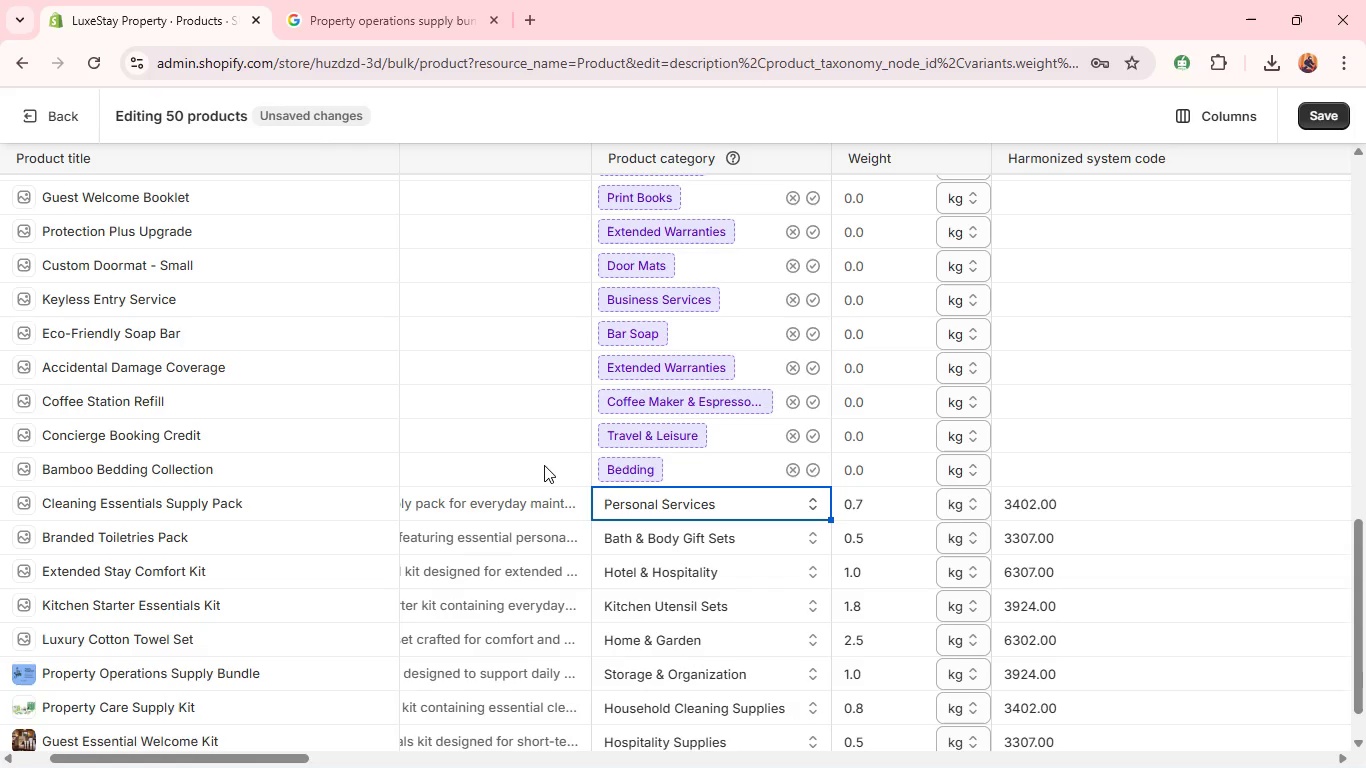 
wait(30.44)
 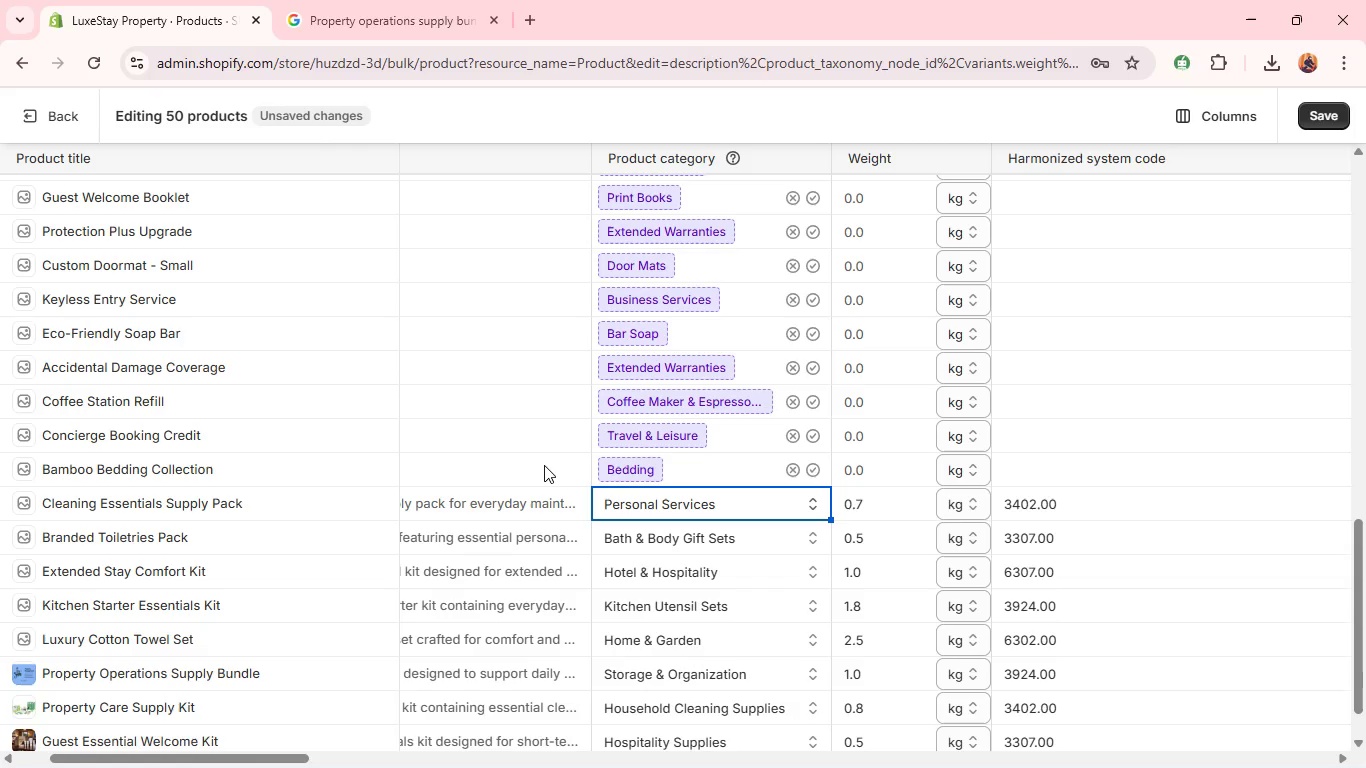 
left_click([502, 468])
 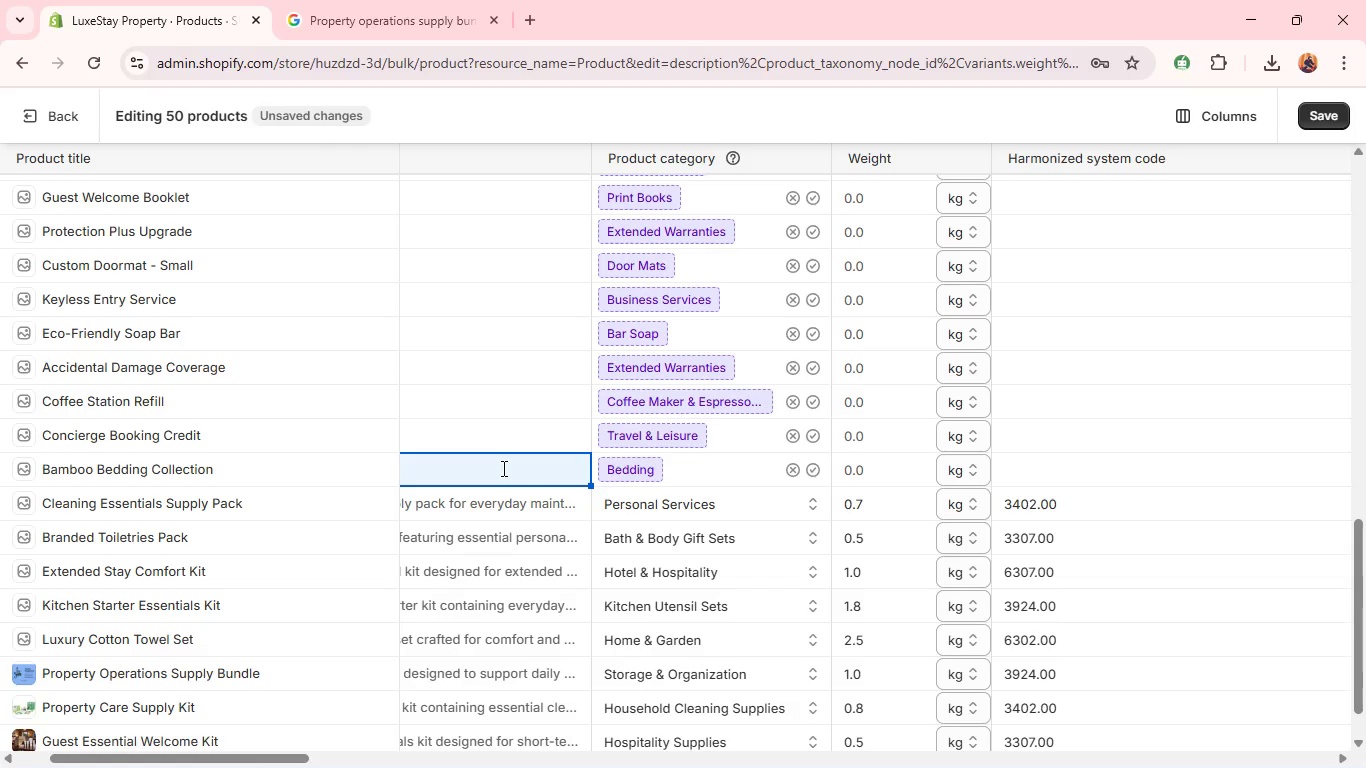 
key(Mute)
 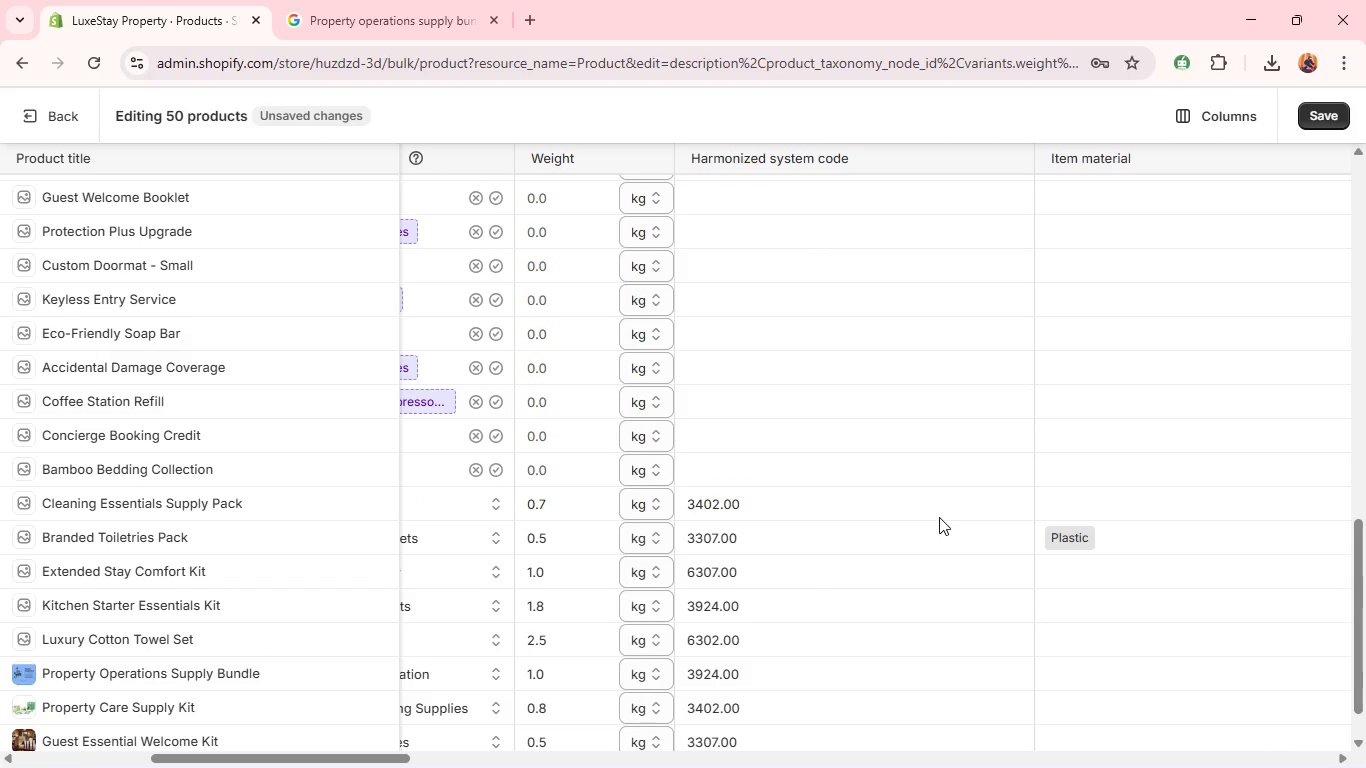 
wait(16.12)
 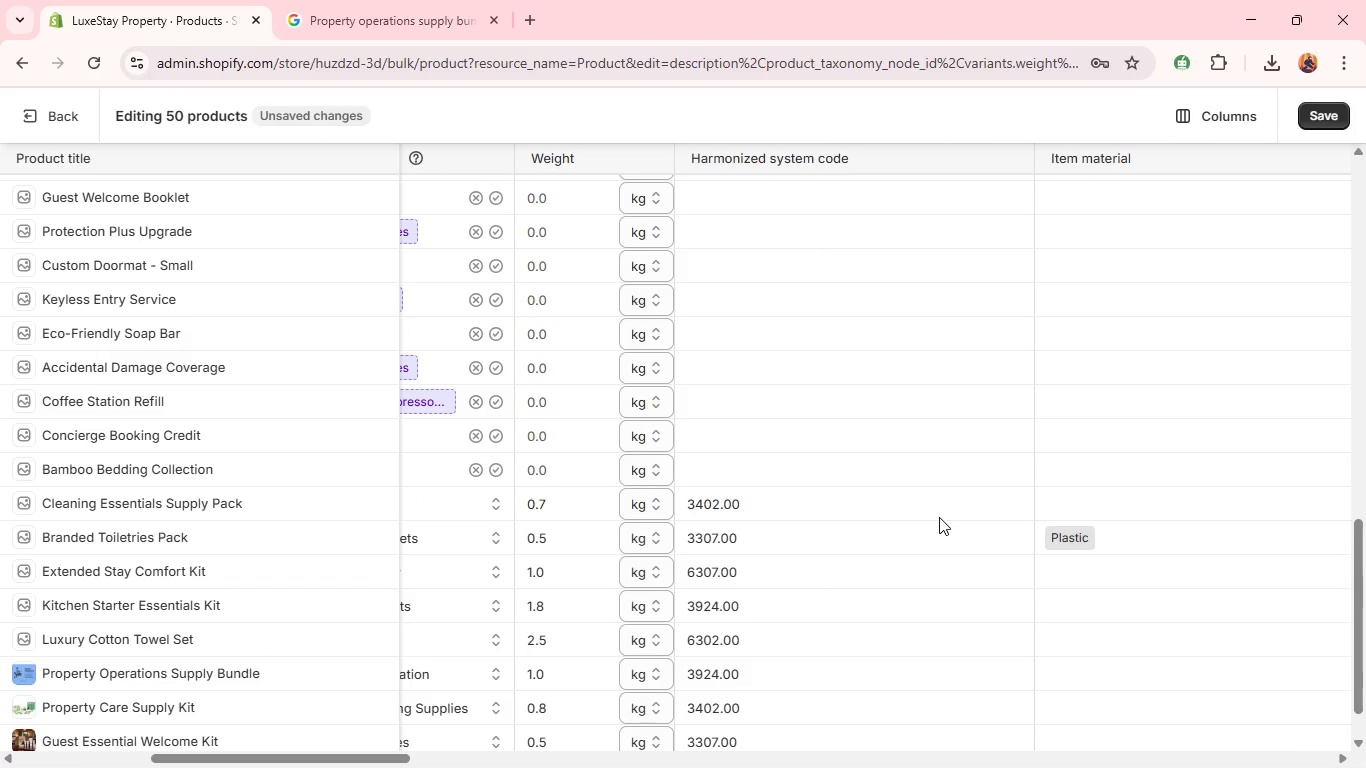 
left_click([1096, 507])
 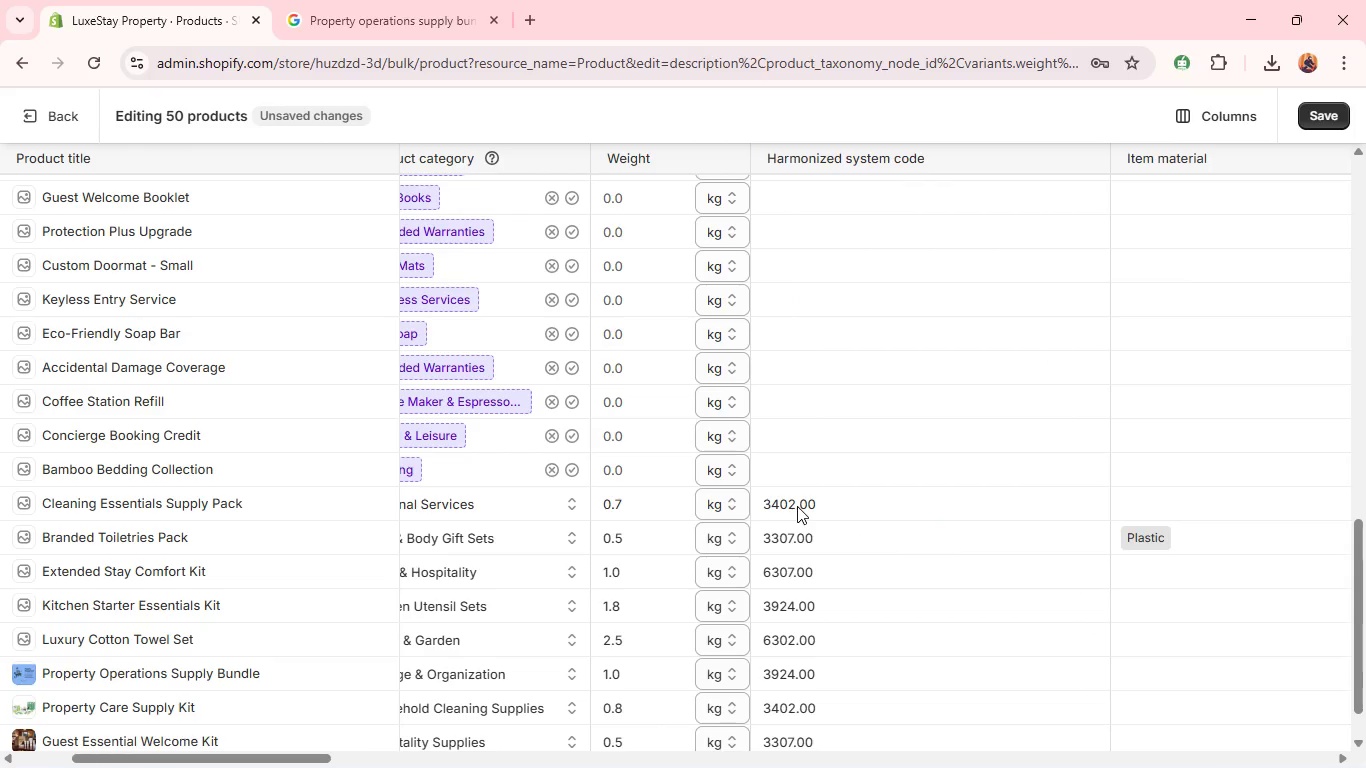 
wait(9.17)
 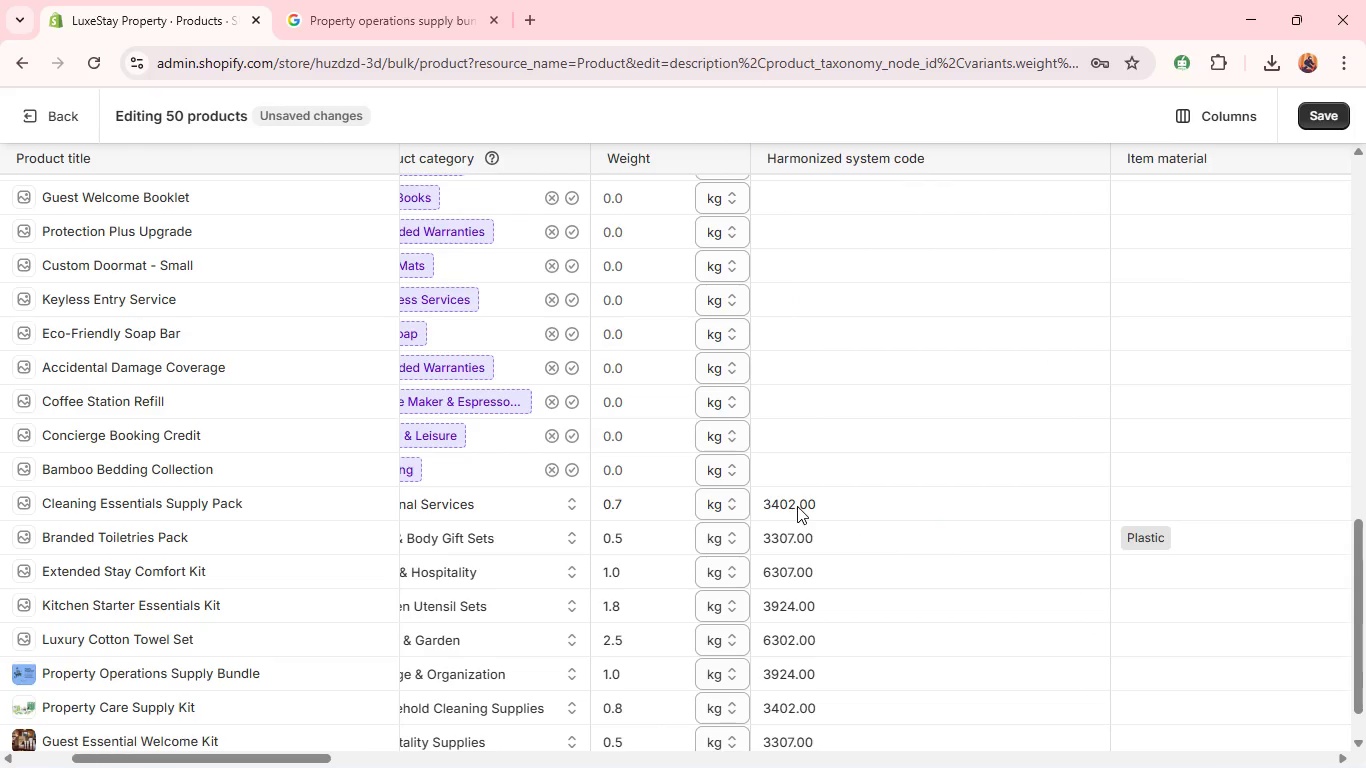 
left_click([521, 469])
 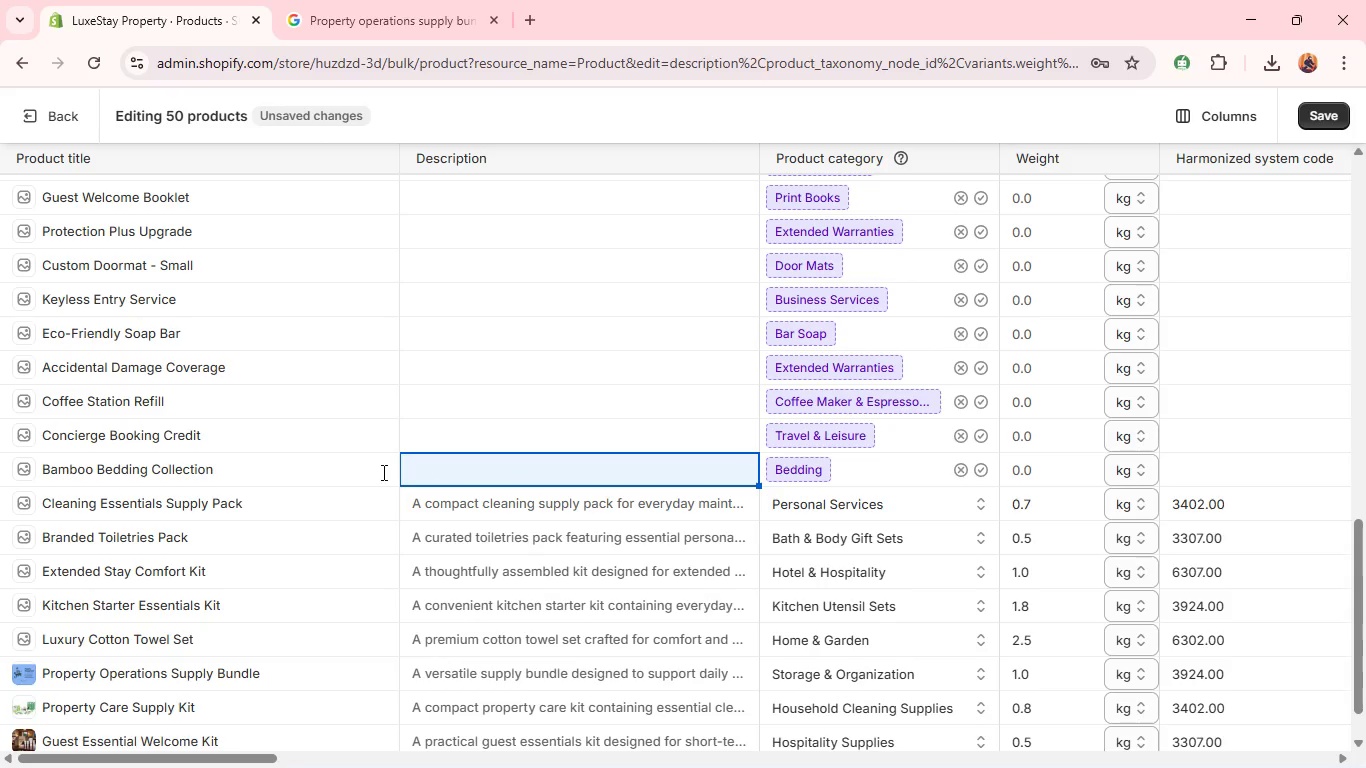 
double_click([344, 475])
 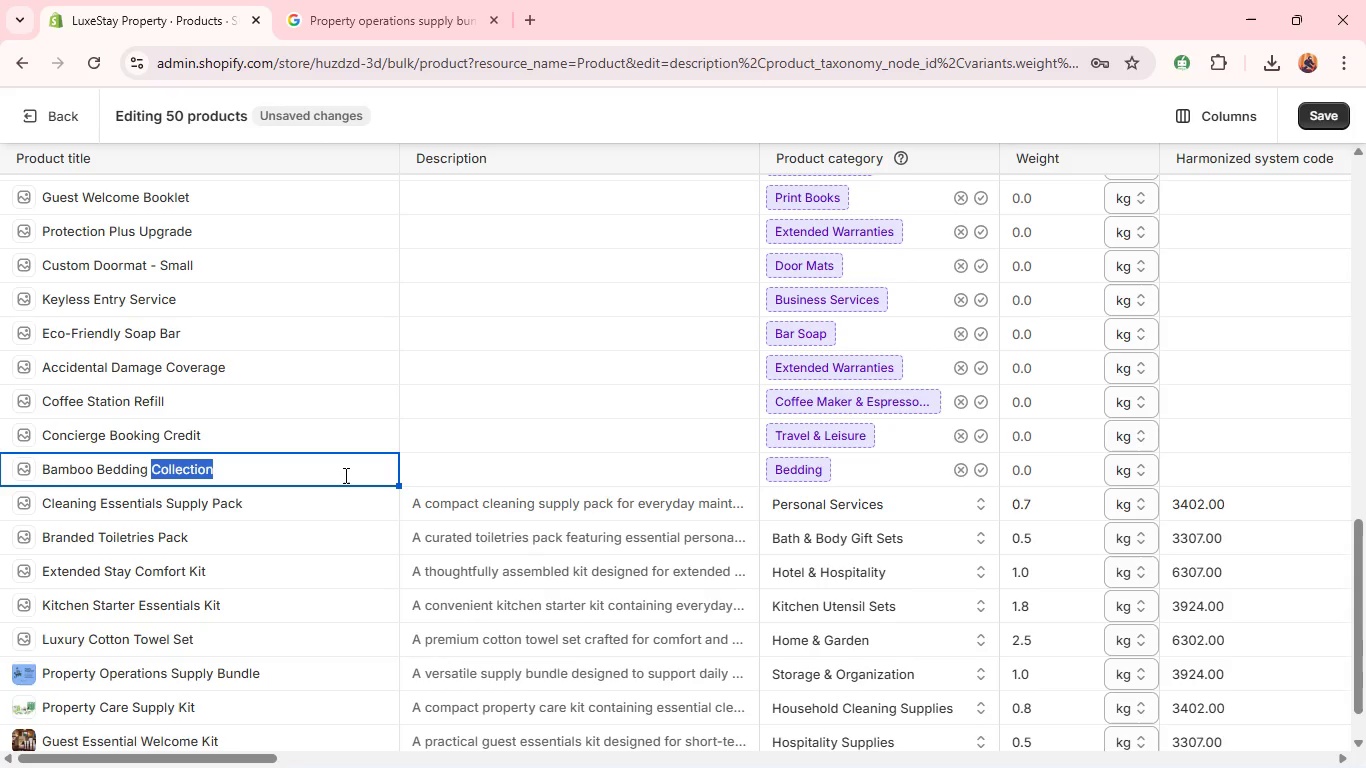 
wait(9.69)
 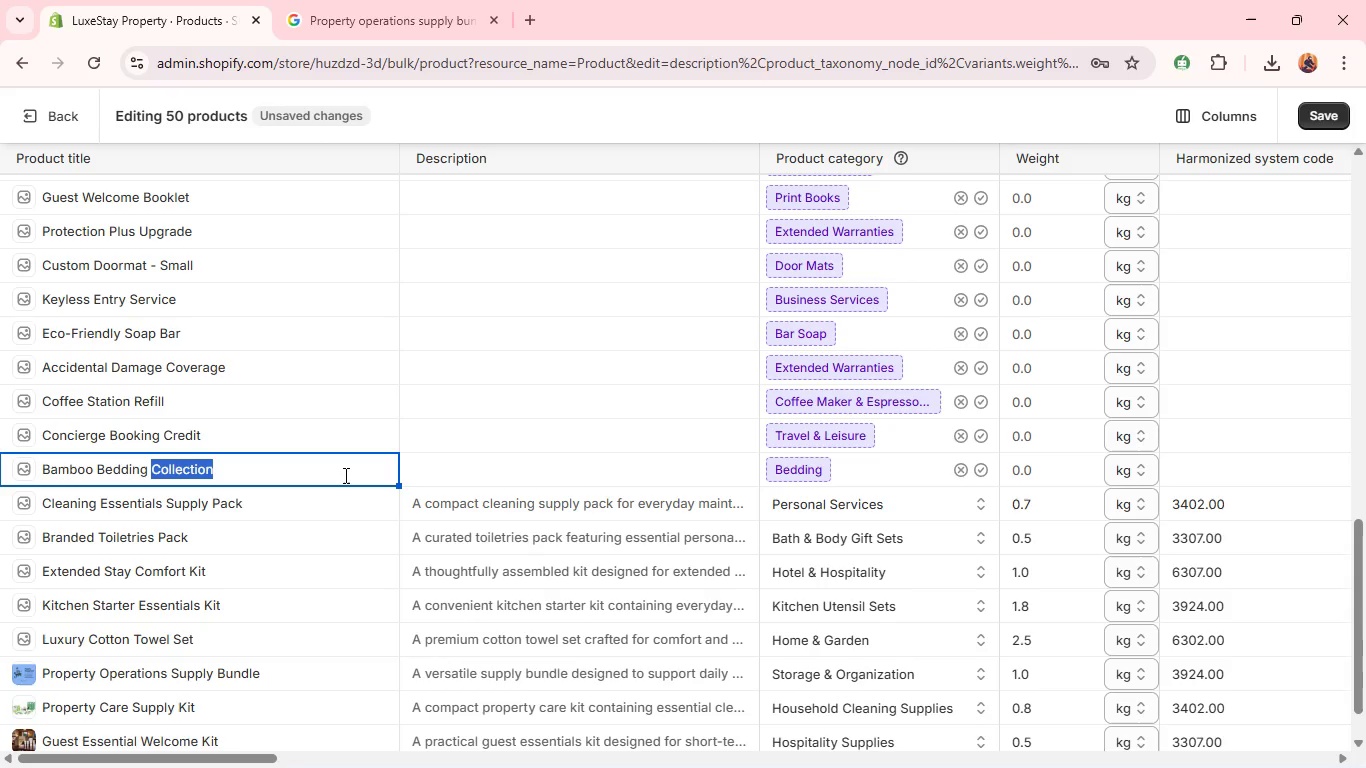 
key(PlayPause)
 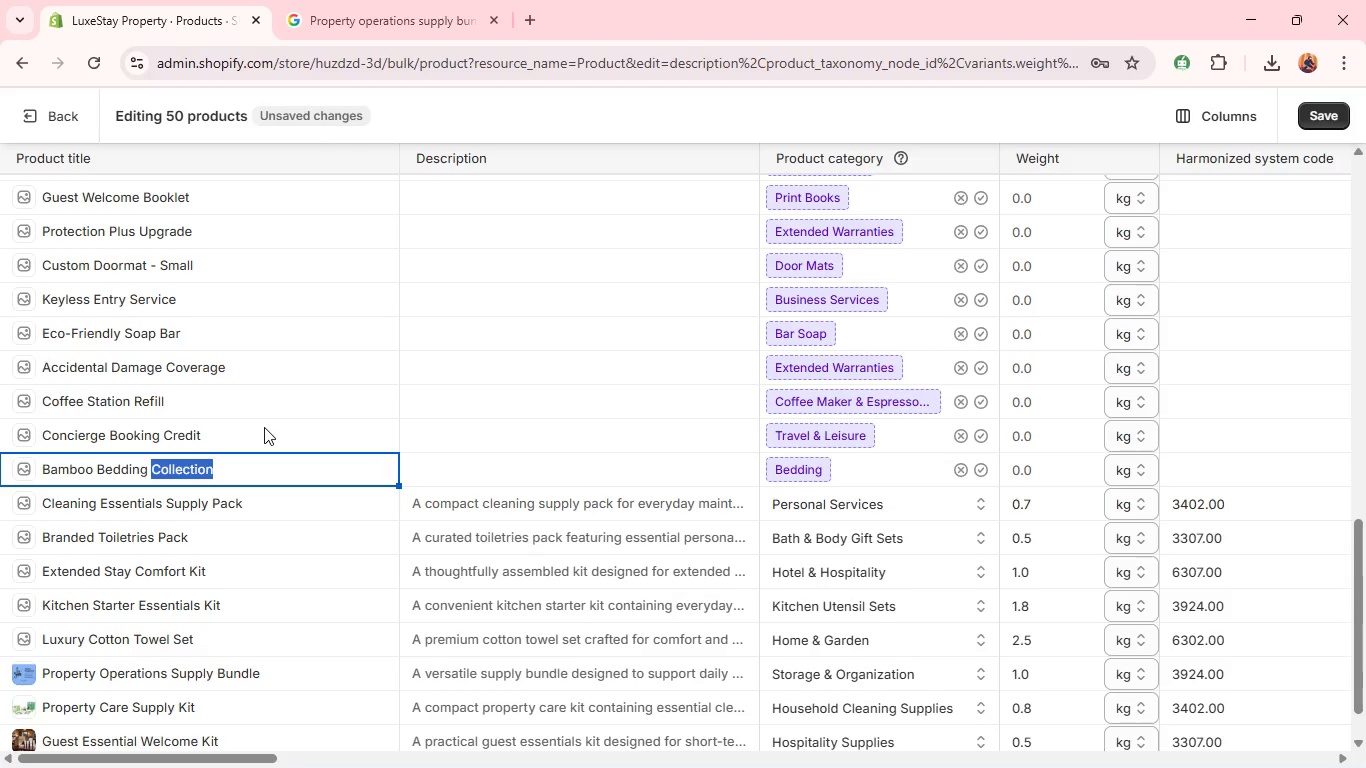 
key(Mute)
 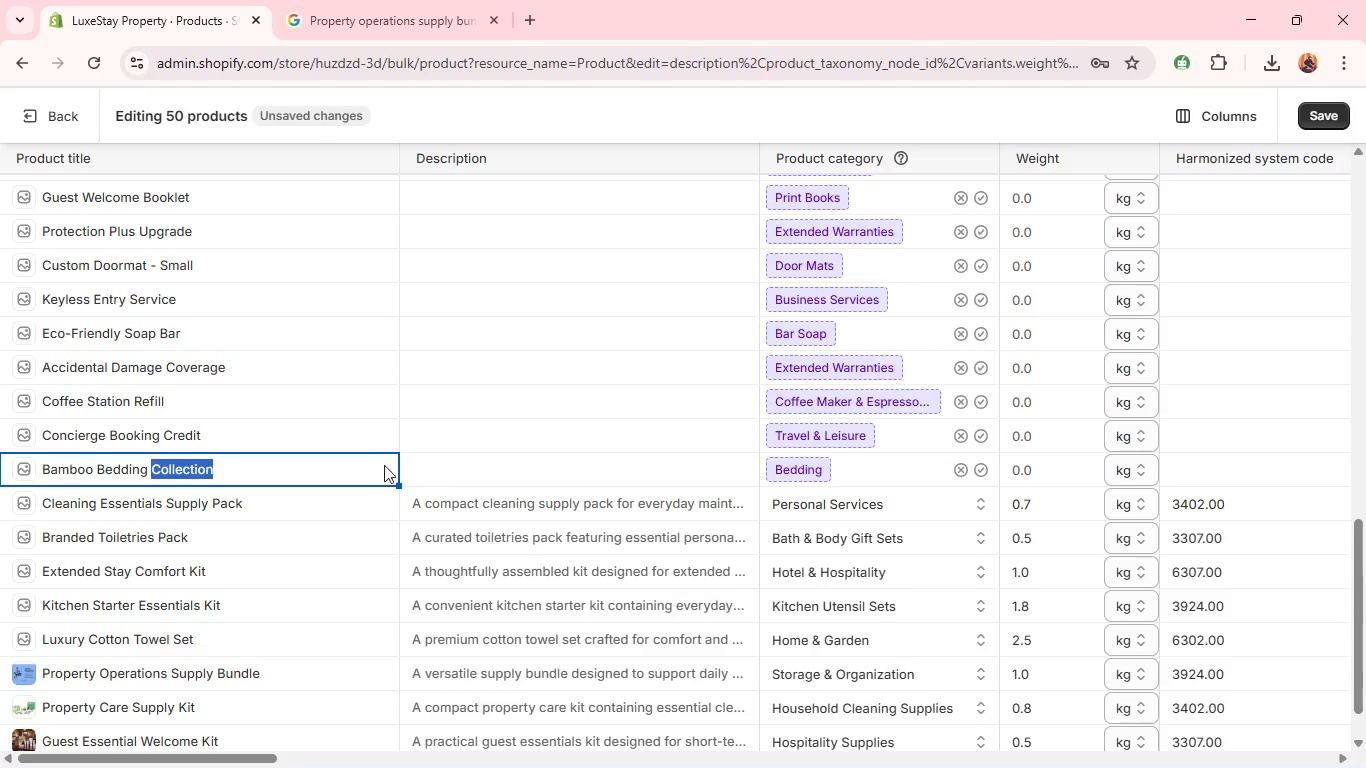 
double_click([360, 467])
 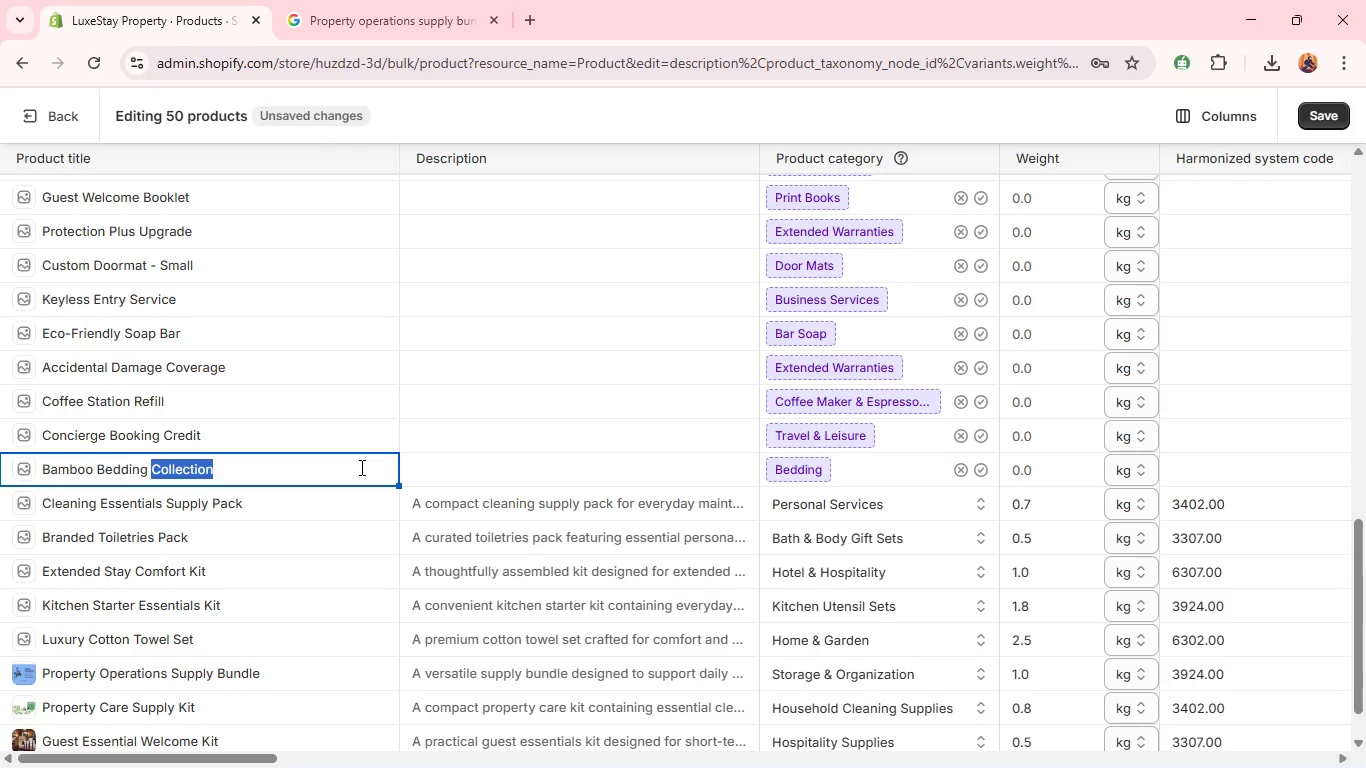 
triple_click([360, 467])
 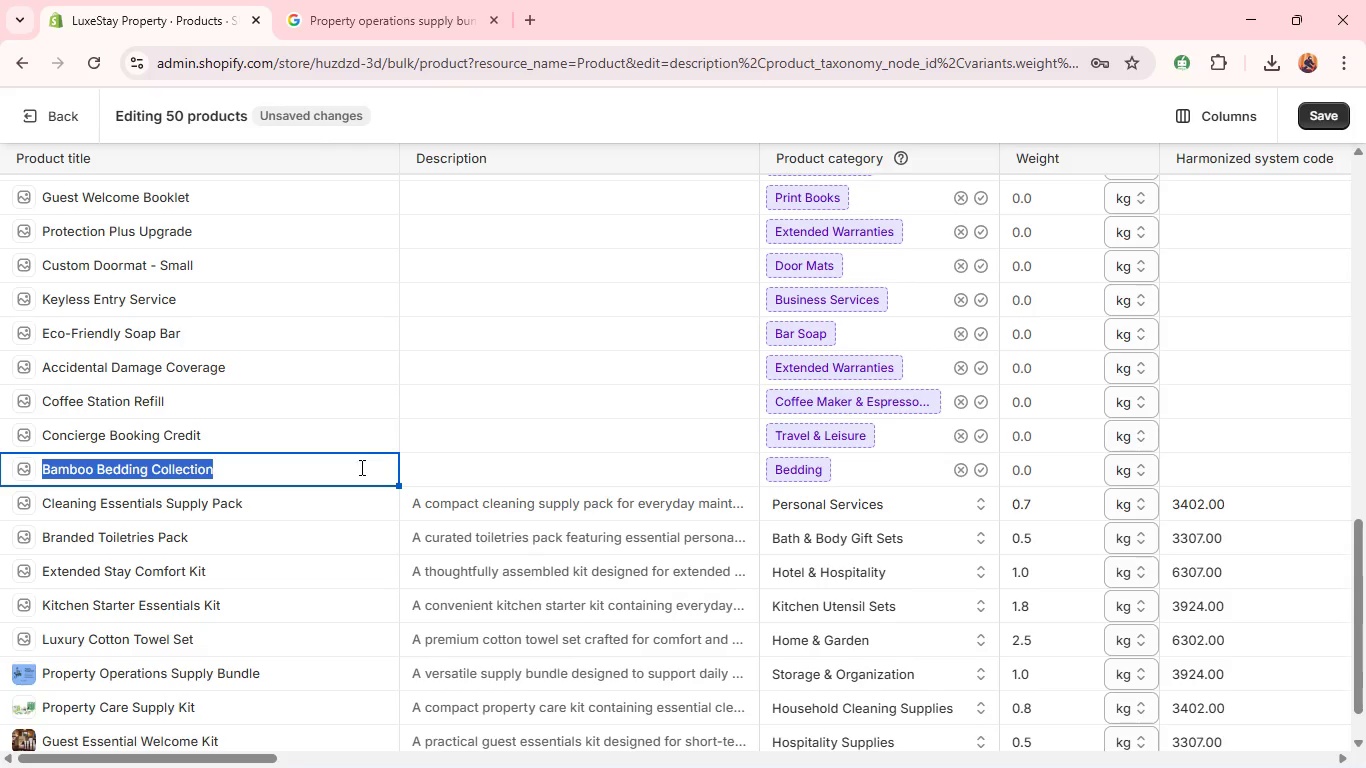 
triple_click([360, 467])
 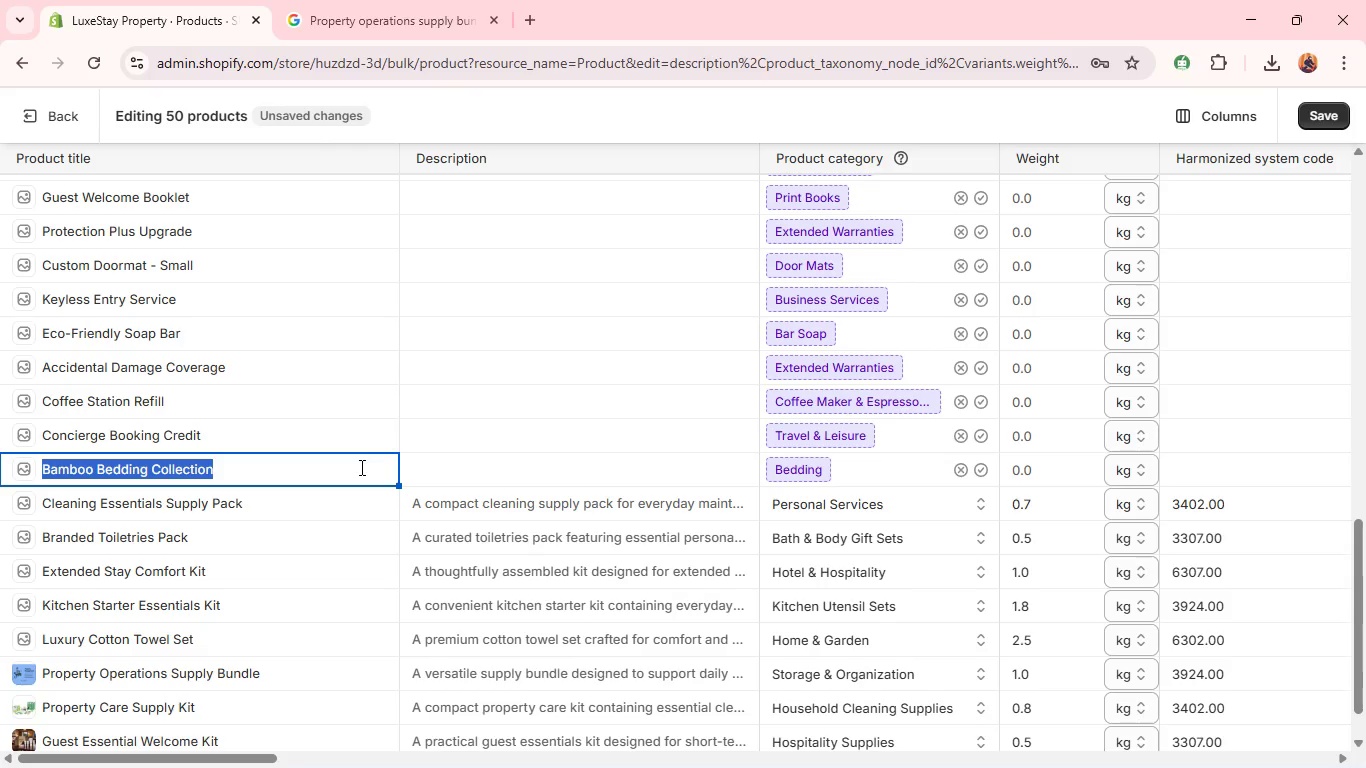 
triple_click([360, 467])
 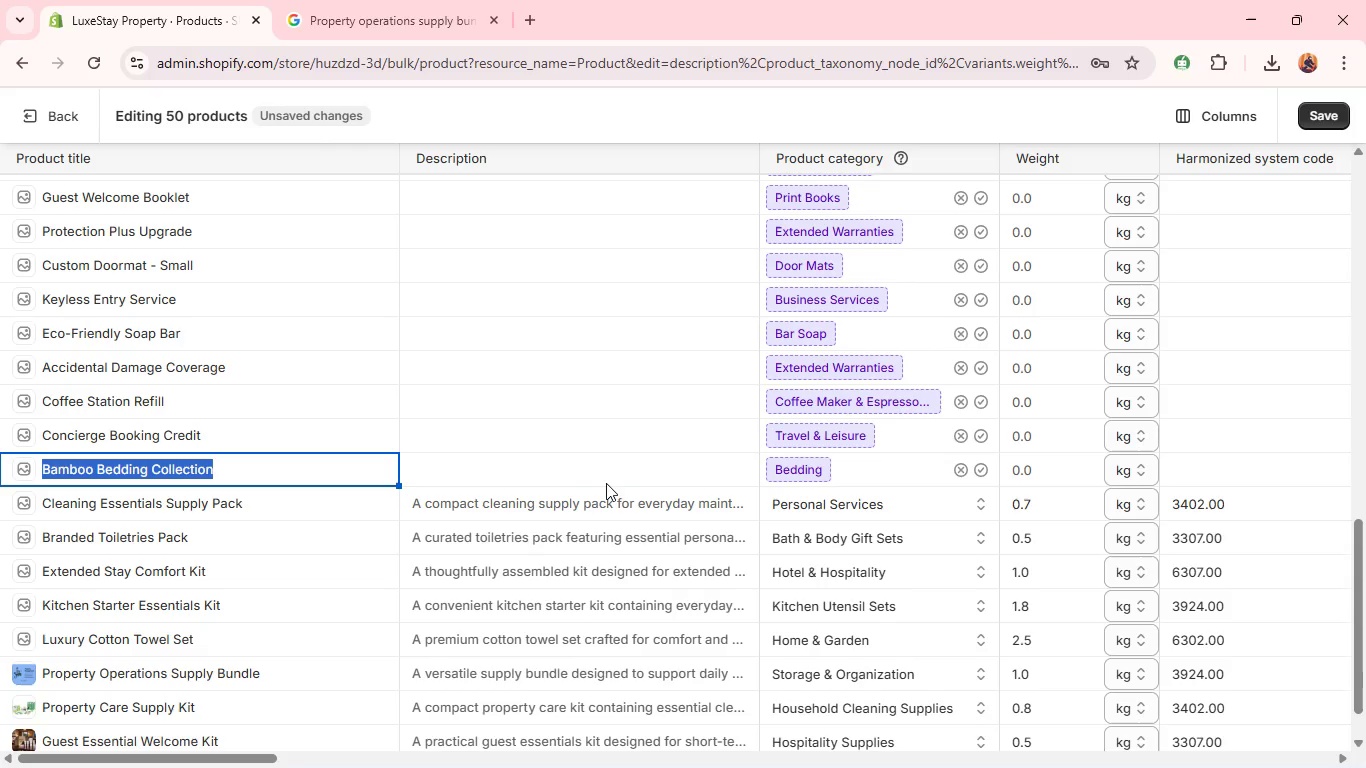 
left_click([592, 470])
 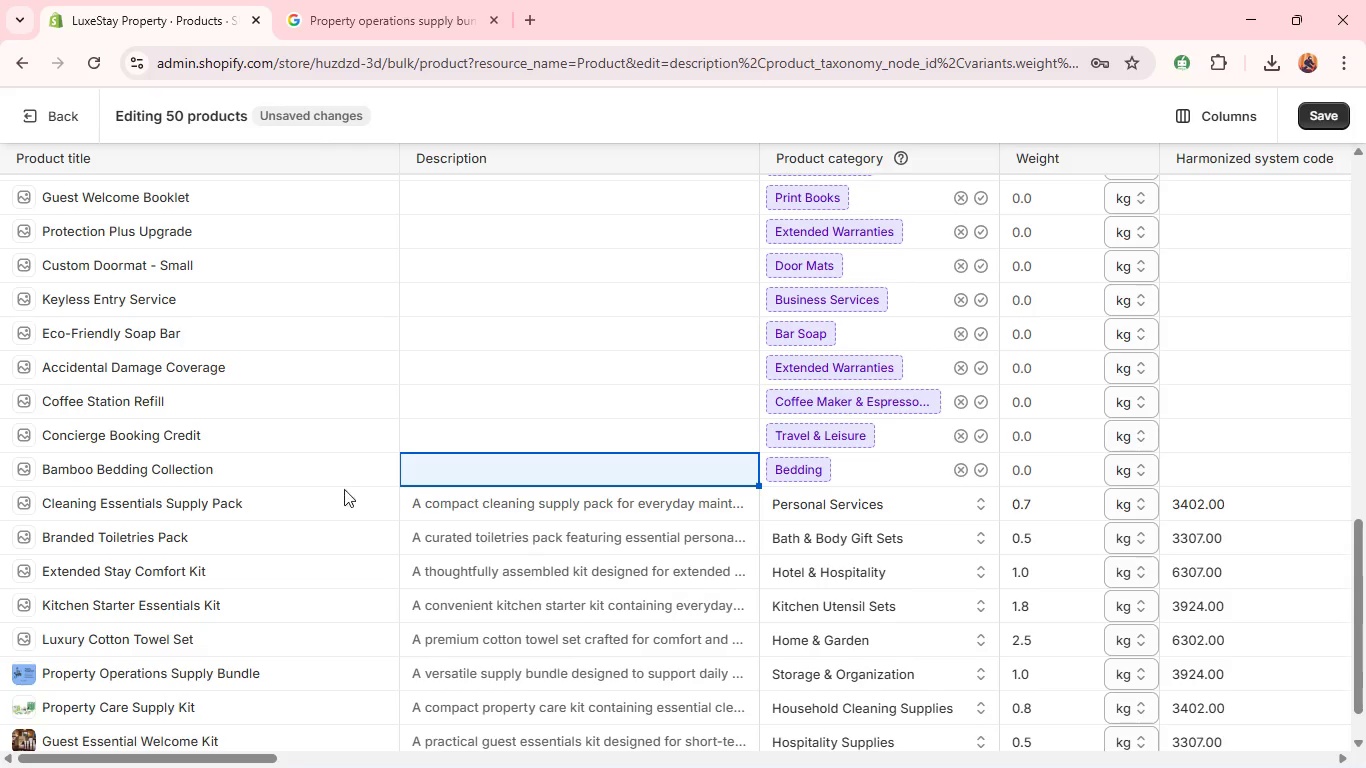 
double_click([257, 461])
 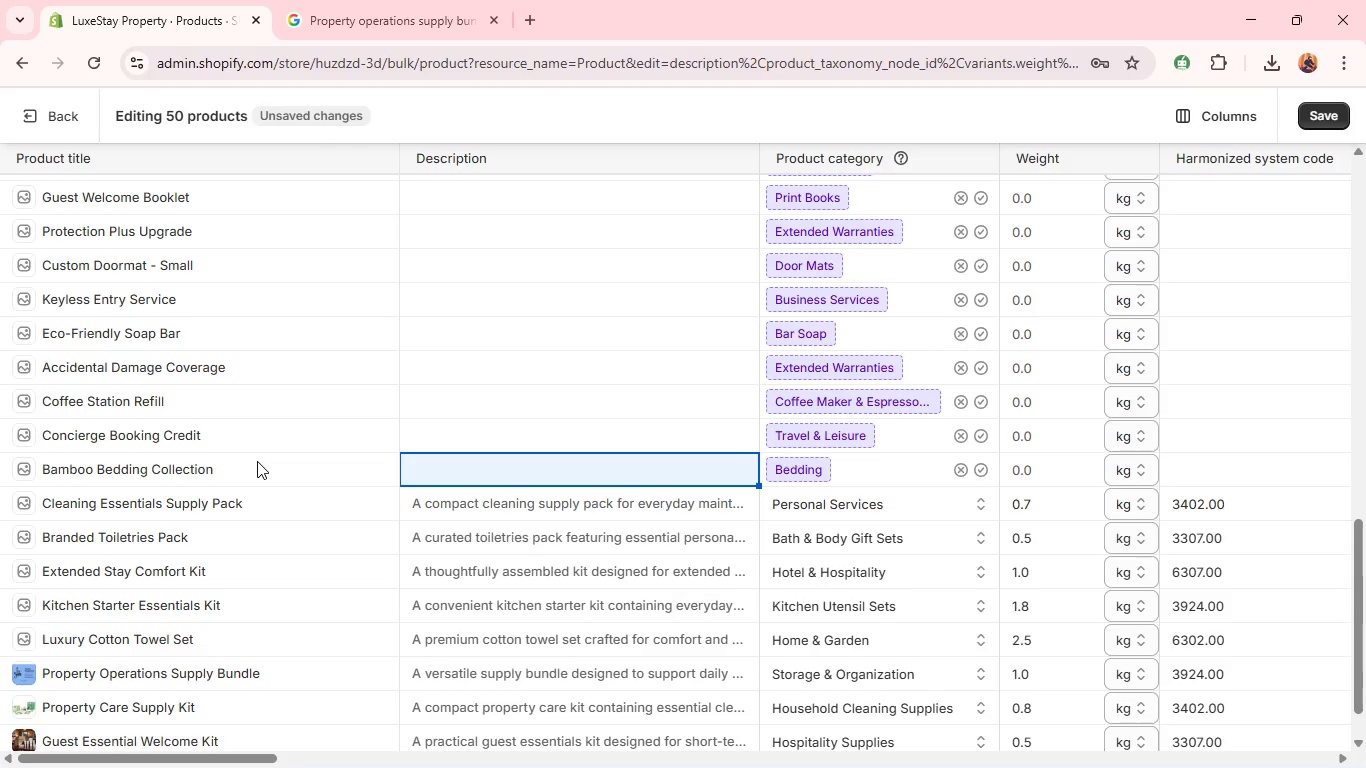 
triple_click([257, 461])
 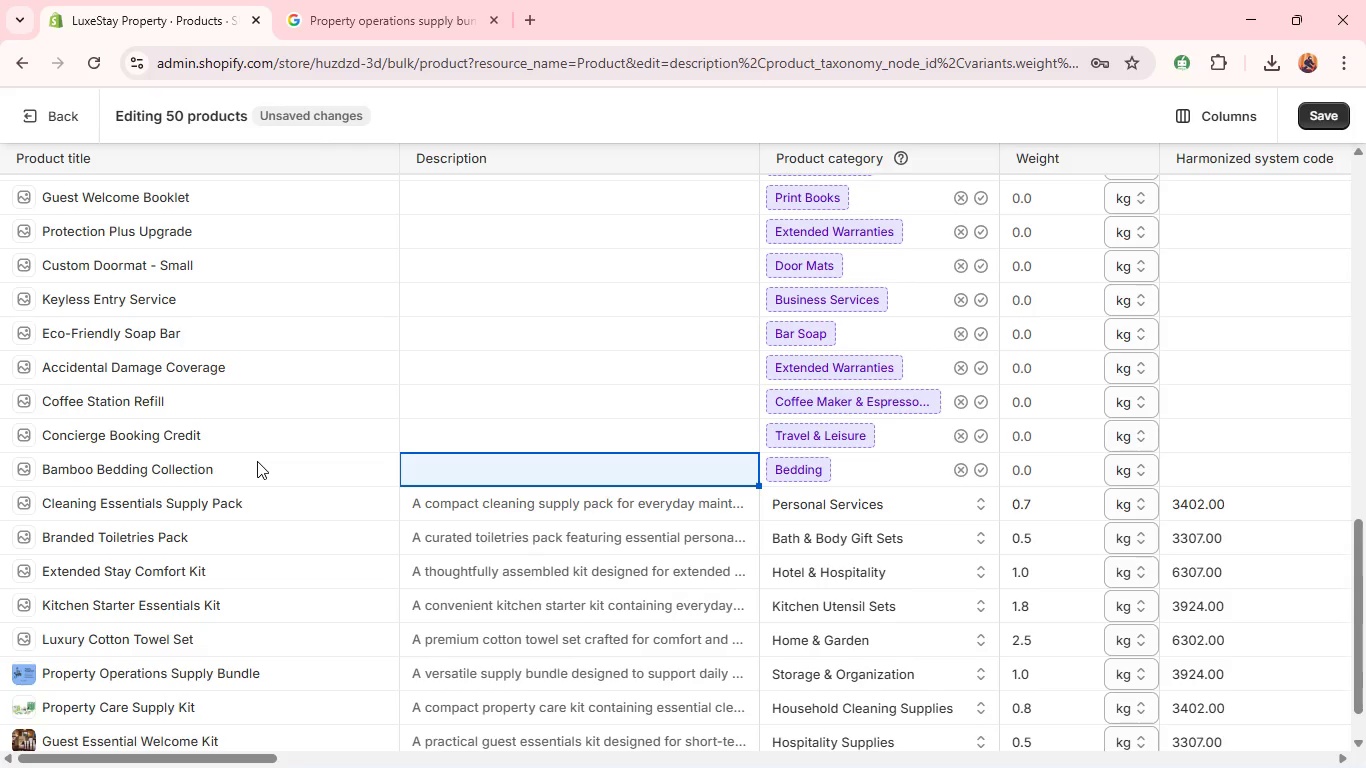 
triple_click([257, 461])
 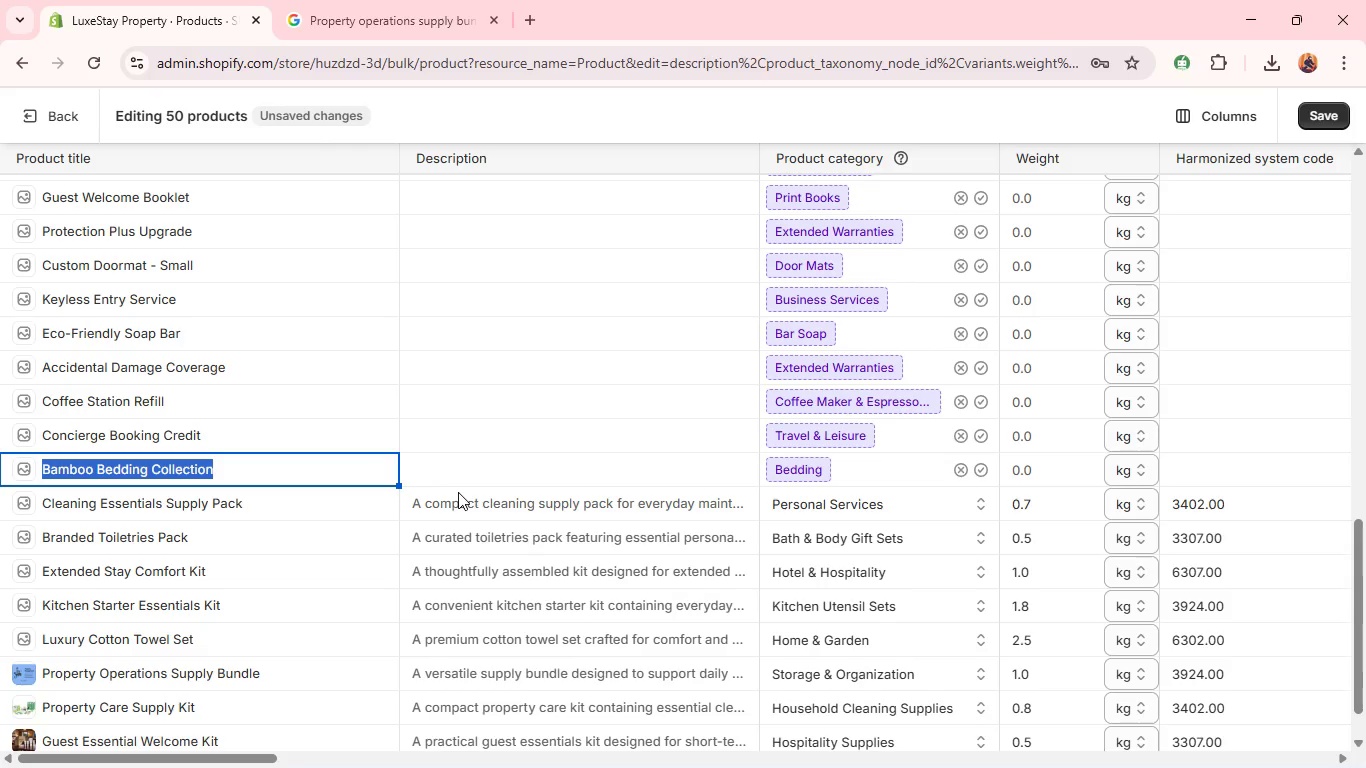 
left_click([465, 492])
 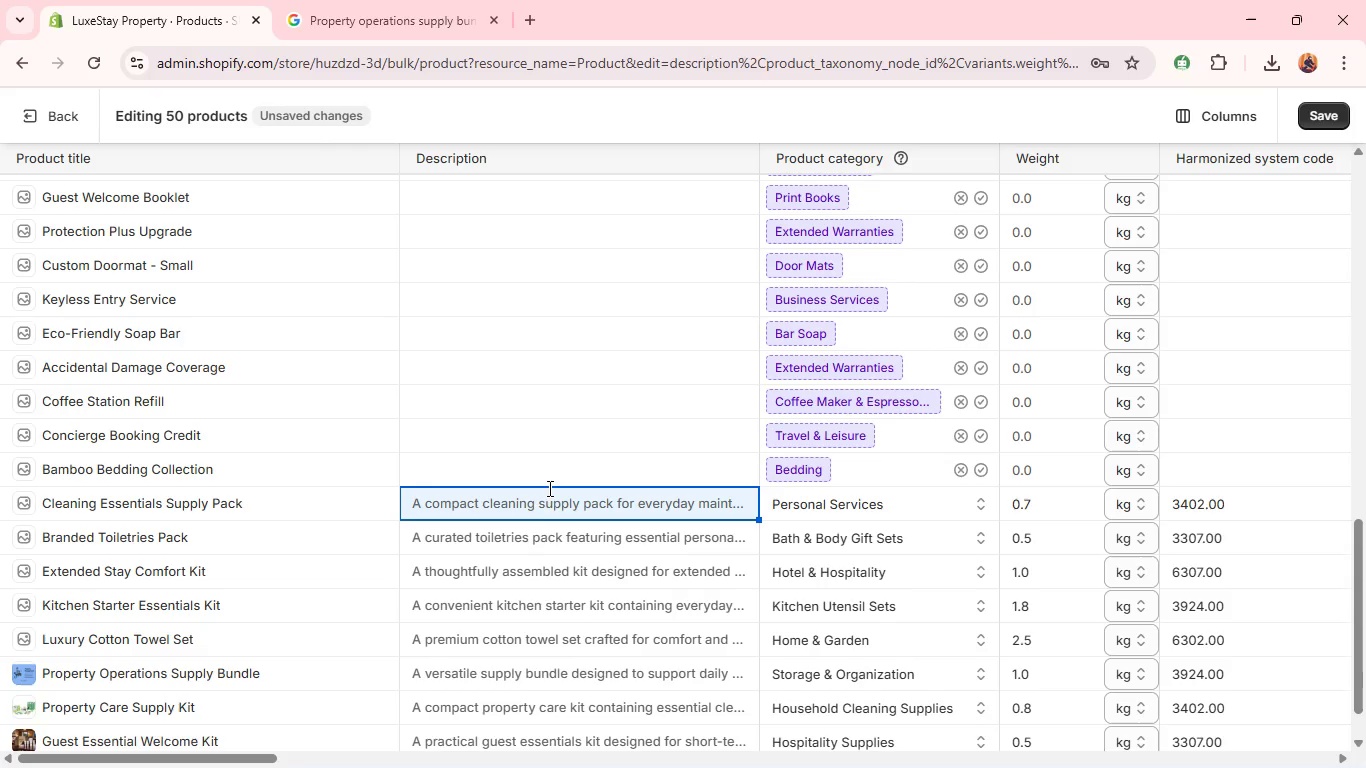 
left_click([561, 472])
 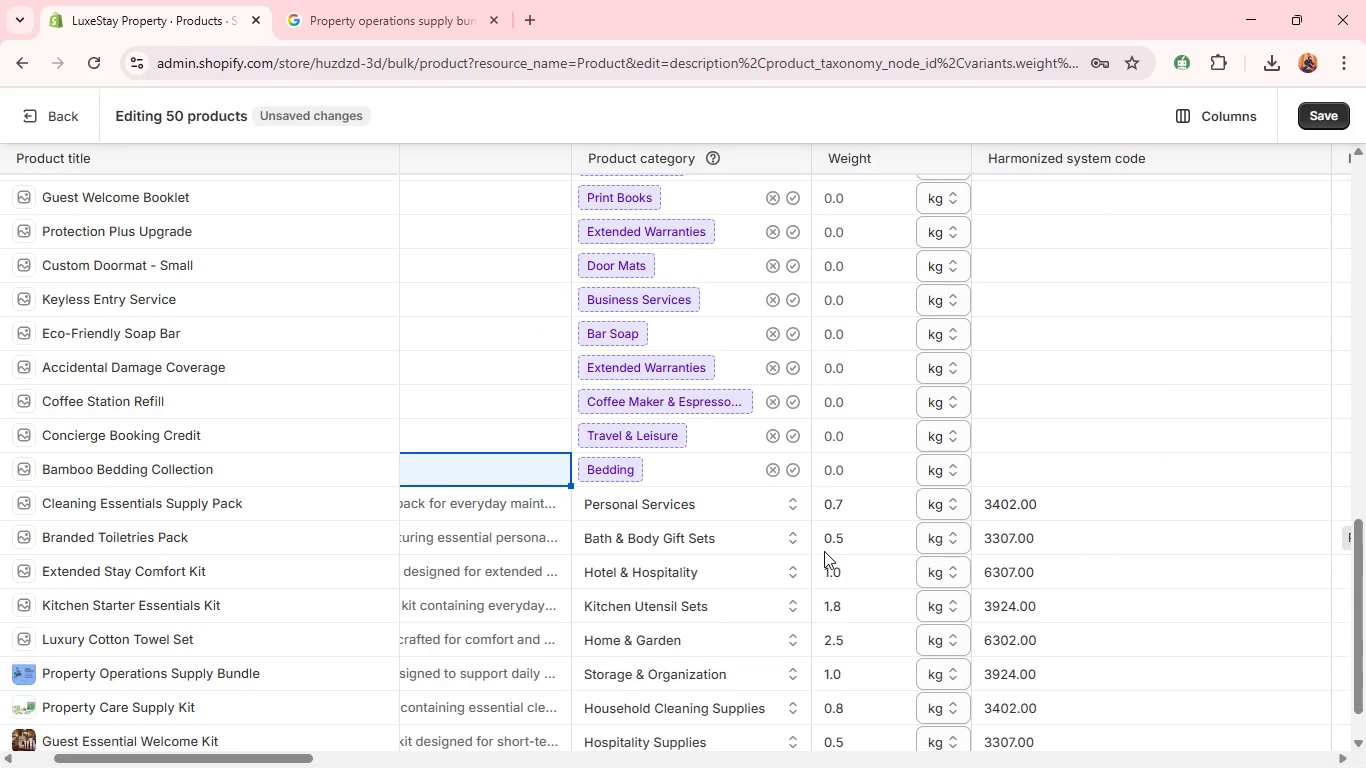 
wait(15.27)
 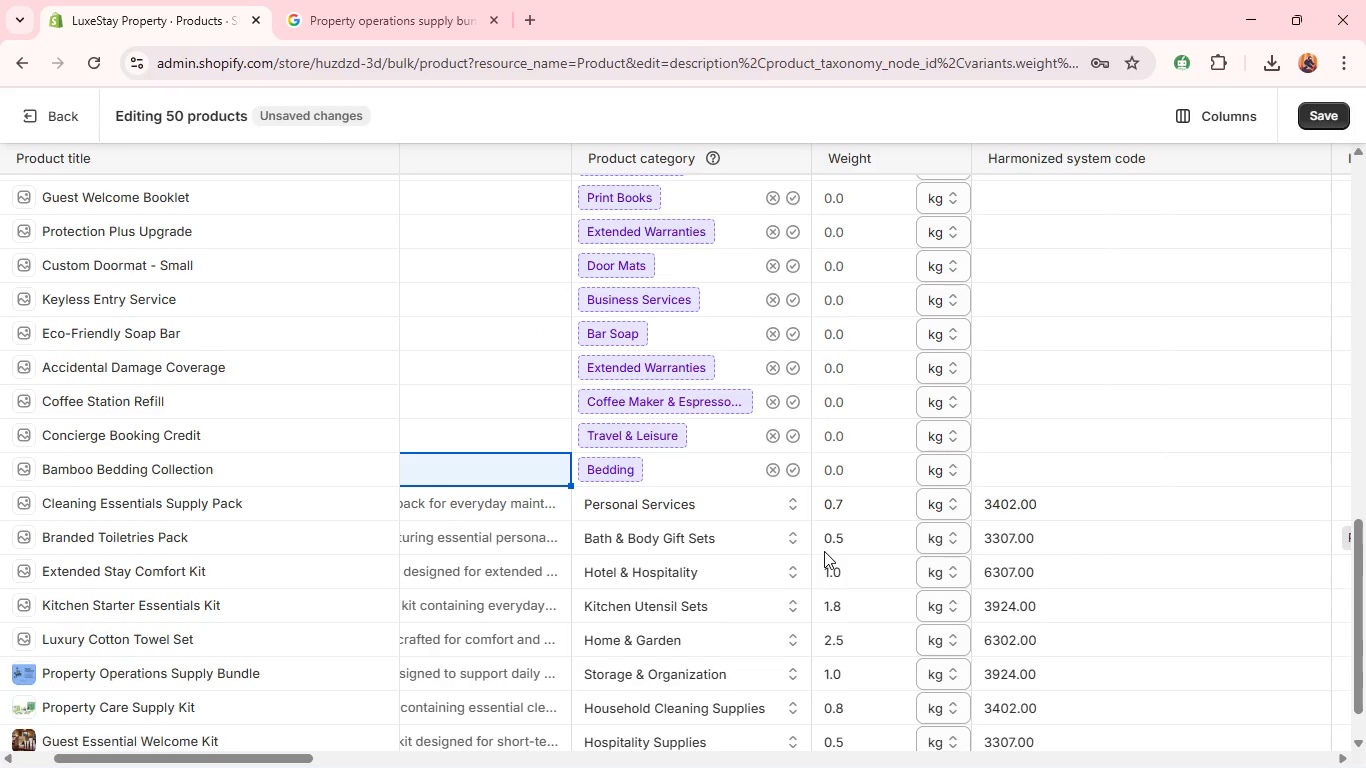 
left_click([980, 468])
 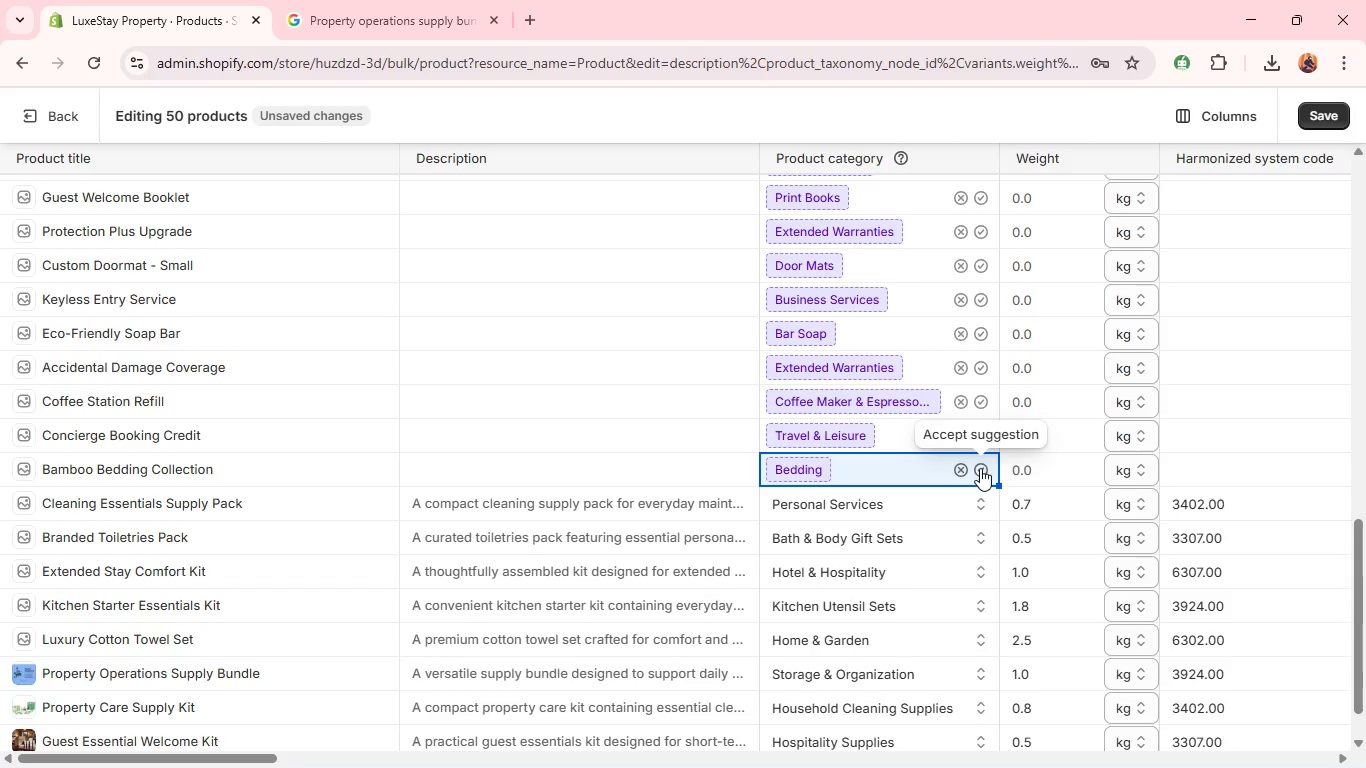 
left_click([637, 478])
 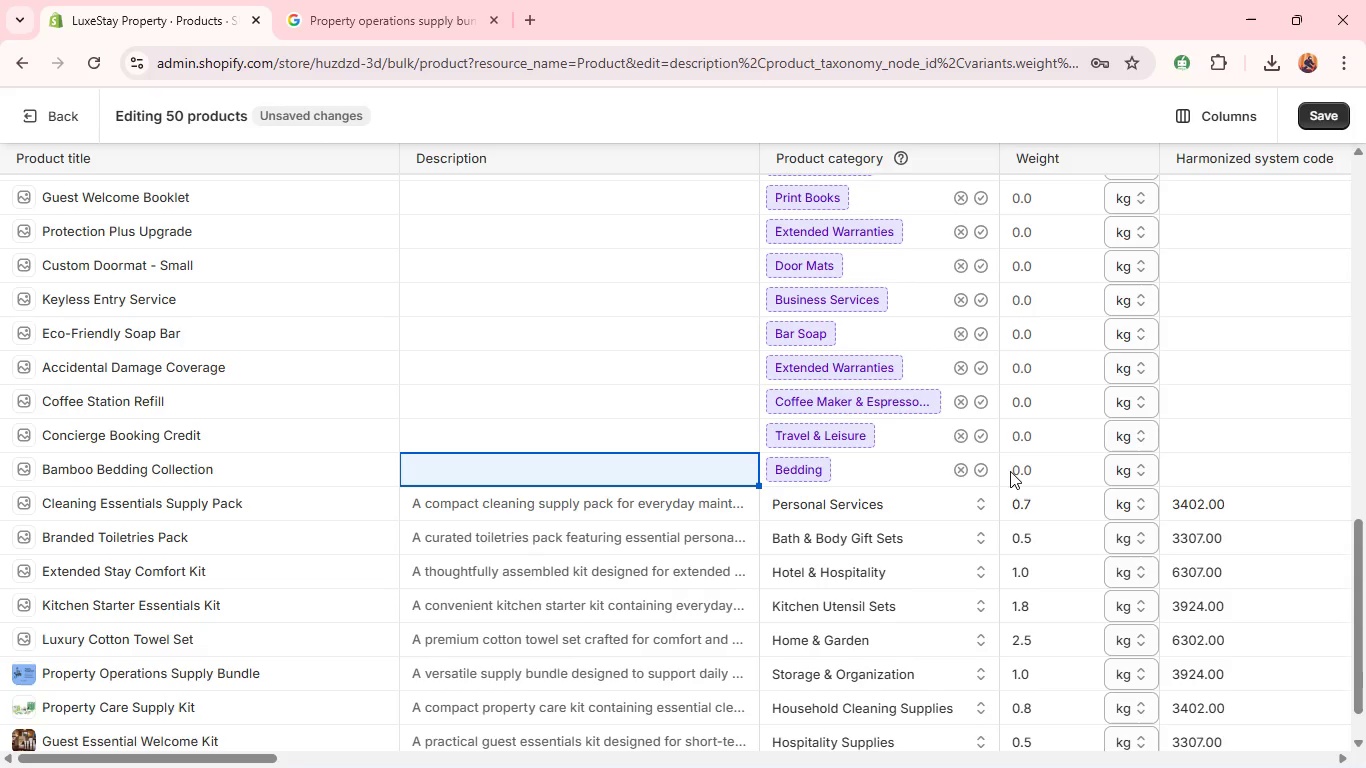 
wait(6.78)
 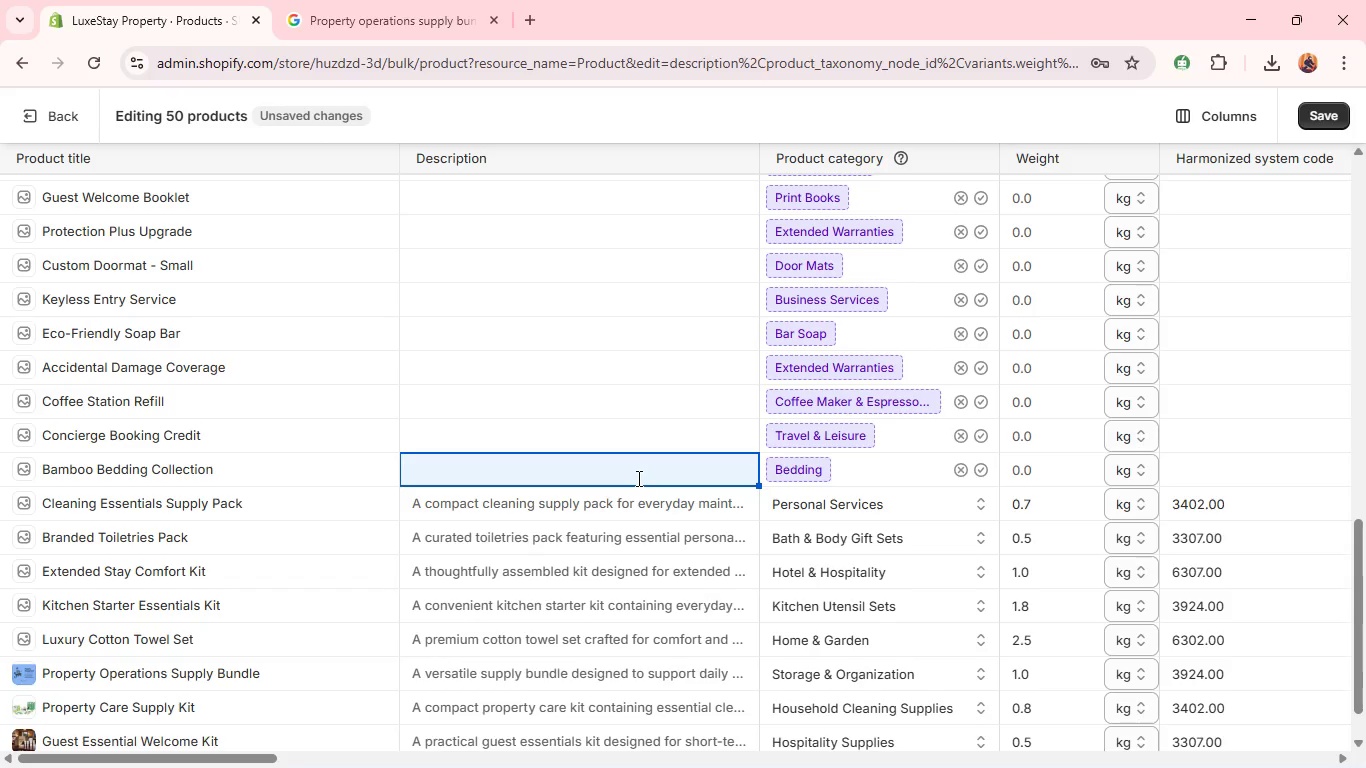 
left_click([981, 467])
 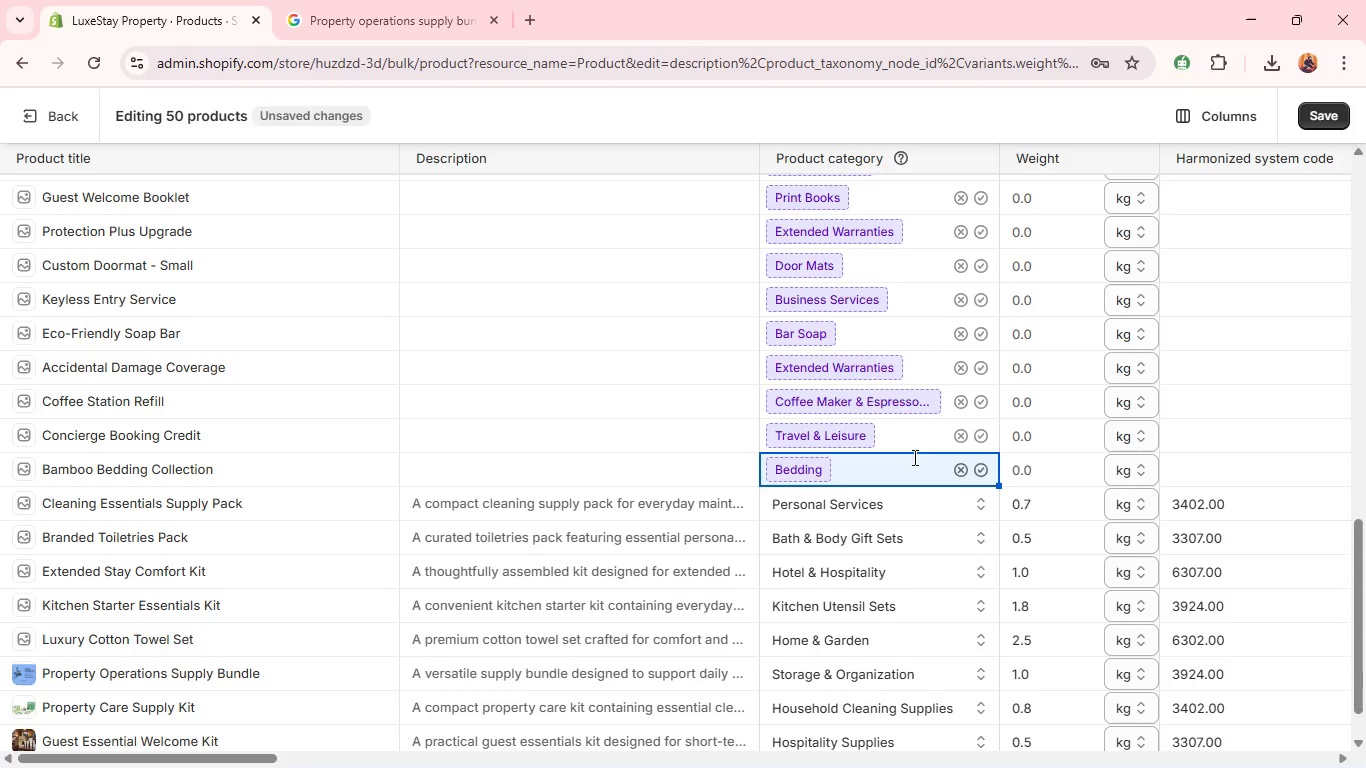 
left_click([984, 473])
 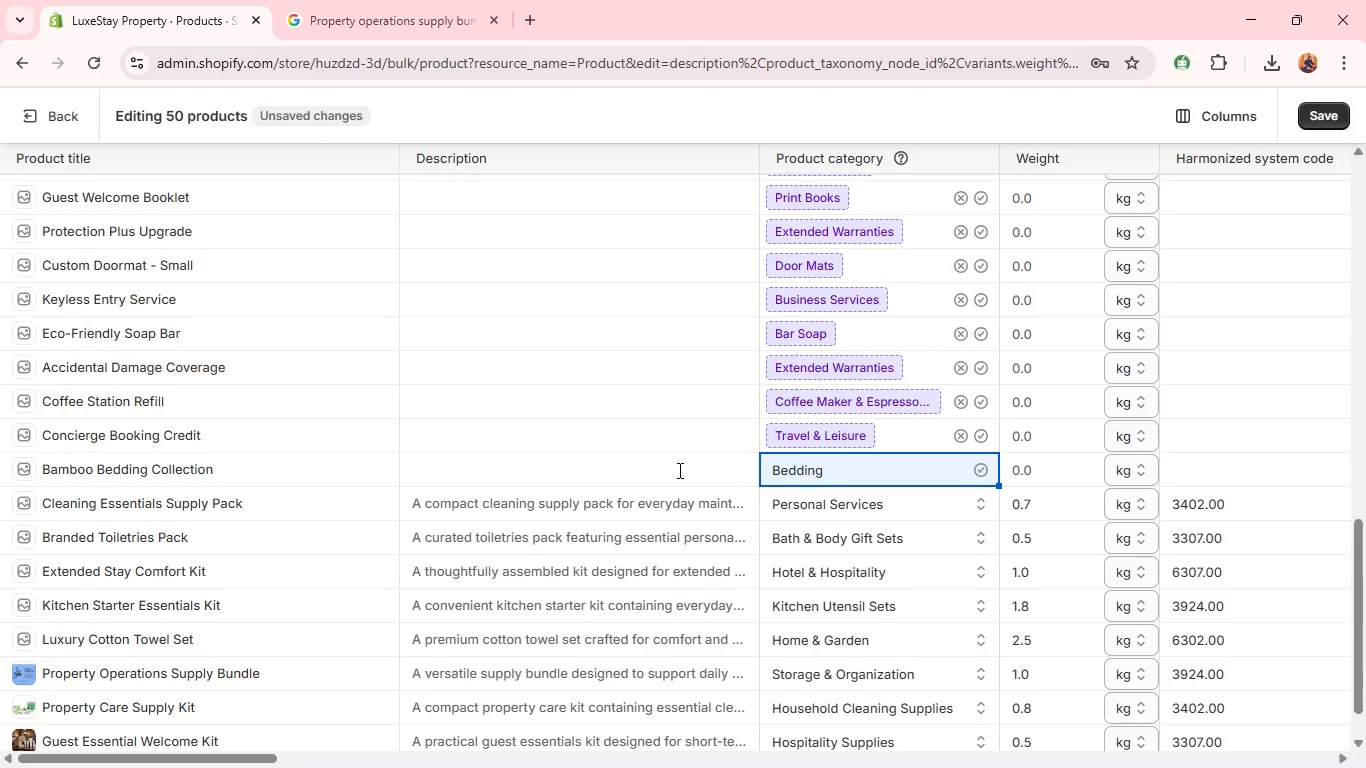 
left_click([649, 465])
 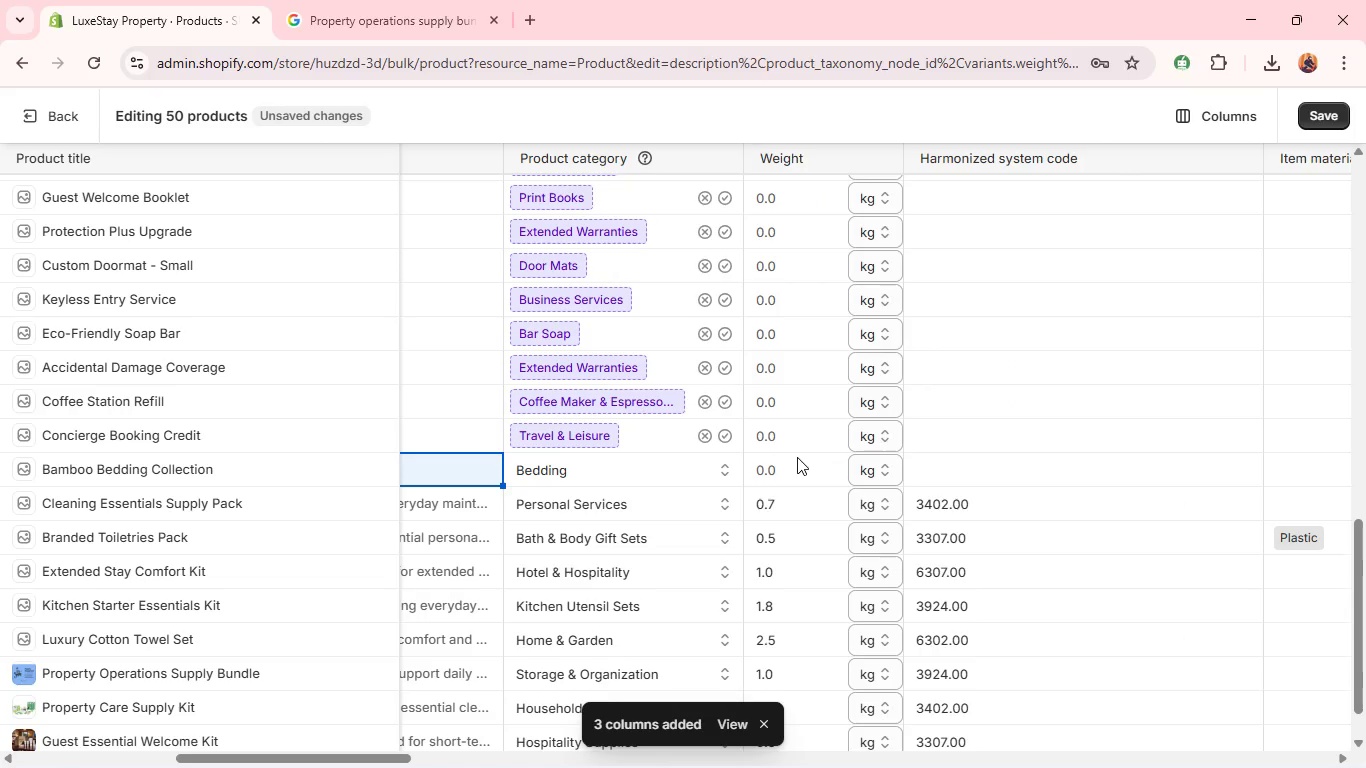 
wait(7.2)
 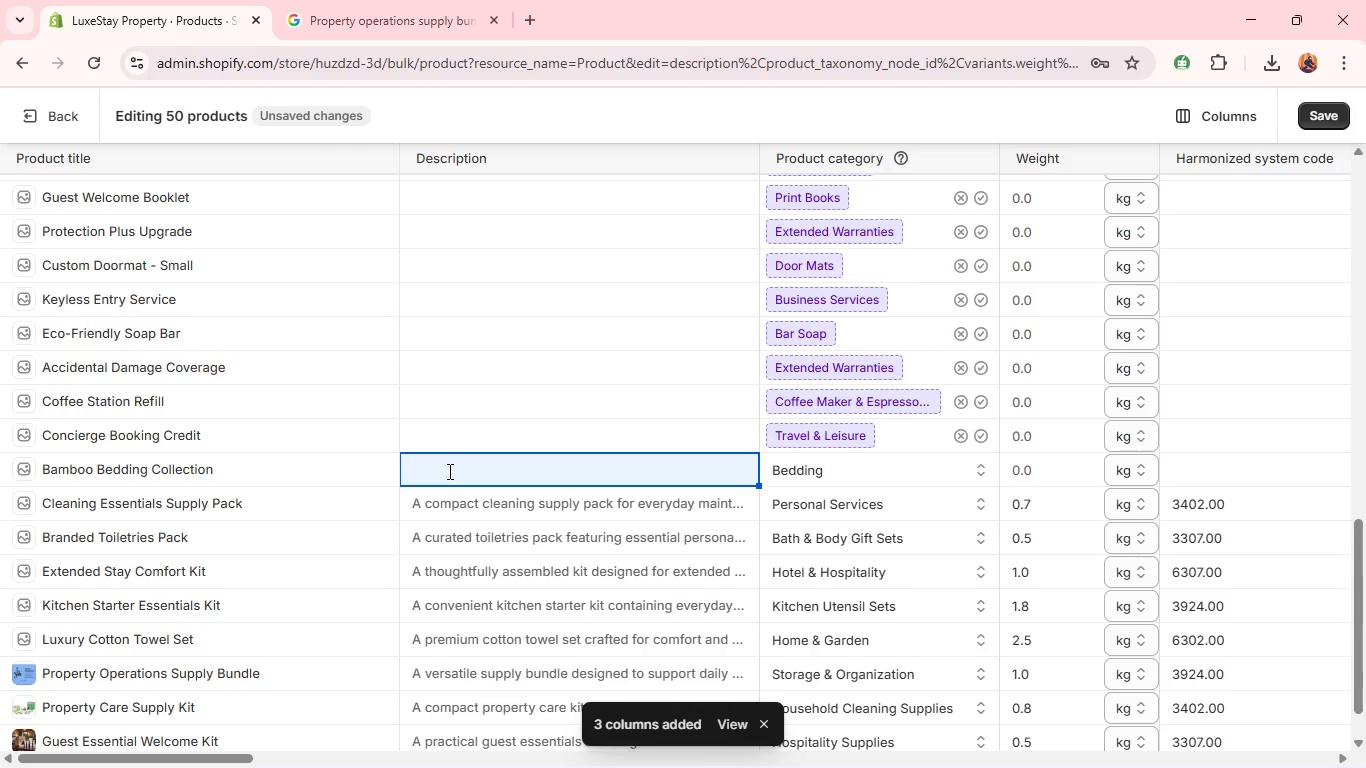 
left_click([661, 541])
 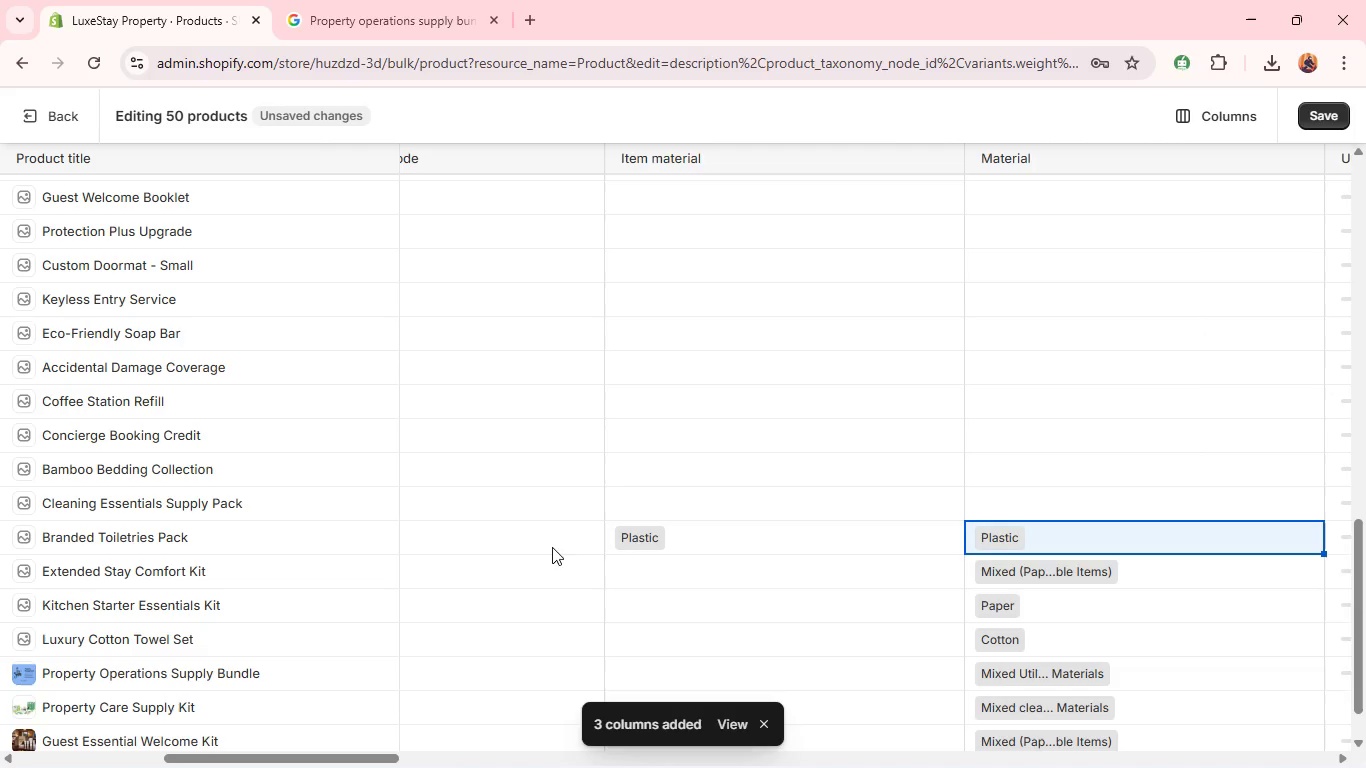 
wait(6.61)
 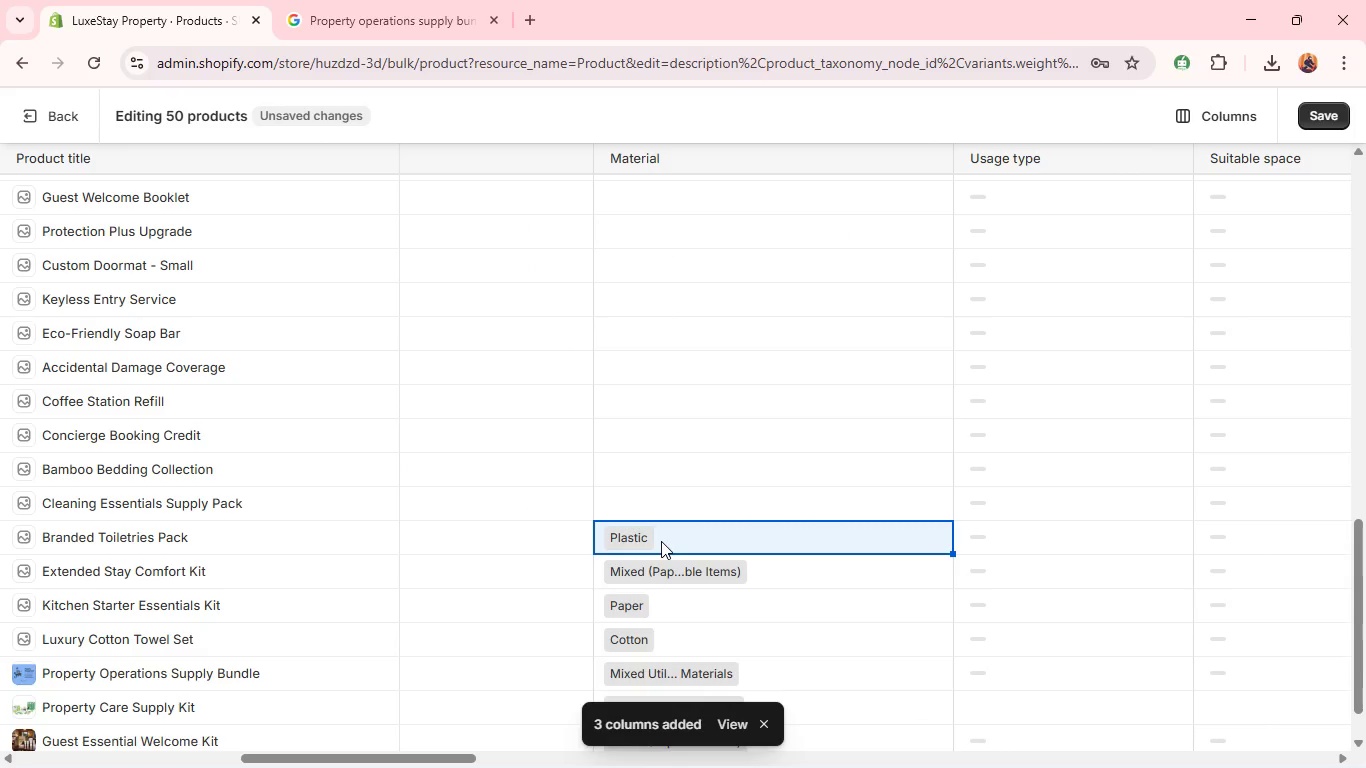 
left_click([748, 530])
 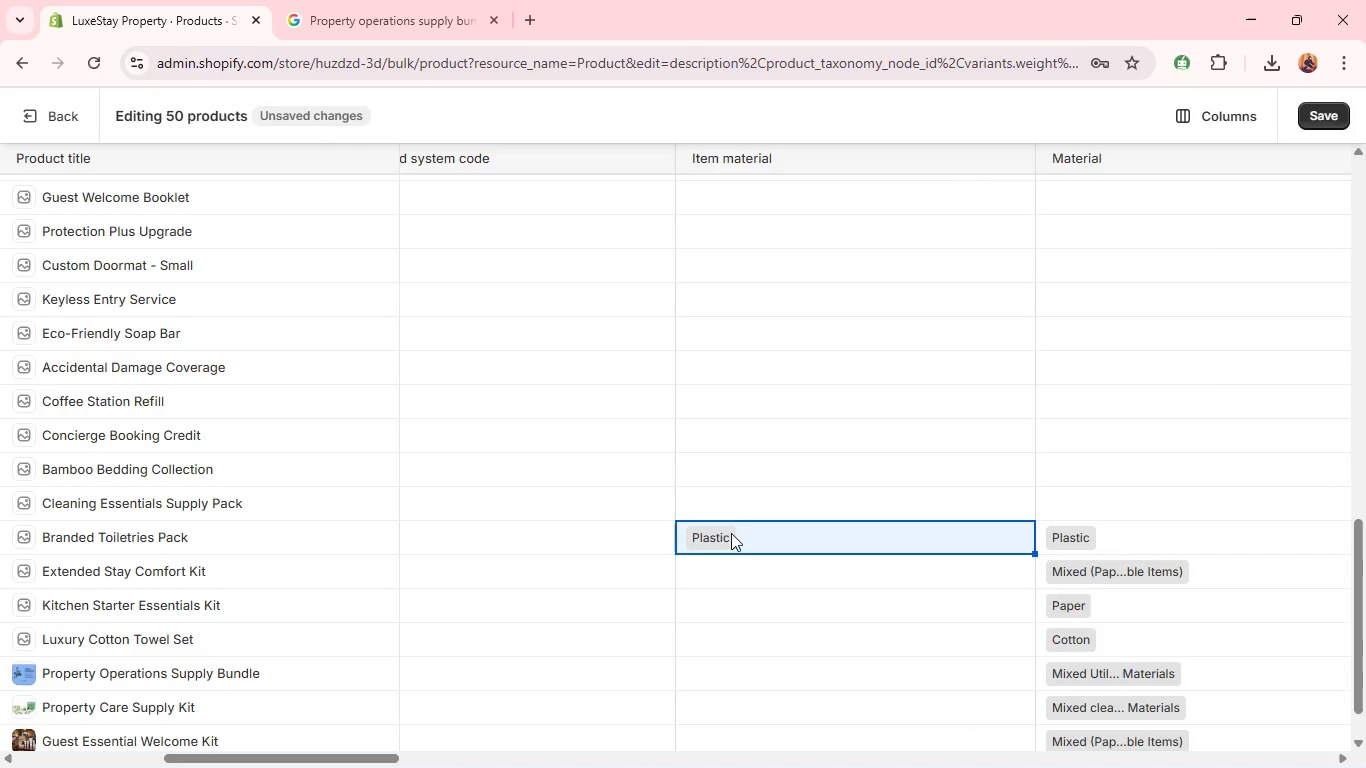 
left_click([708, 537])
 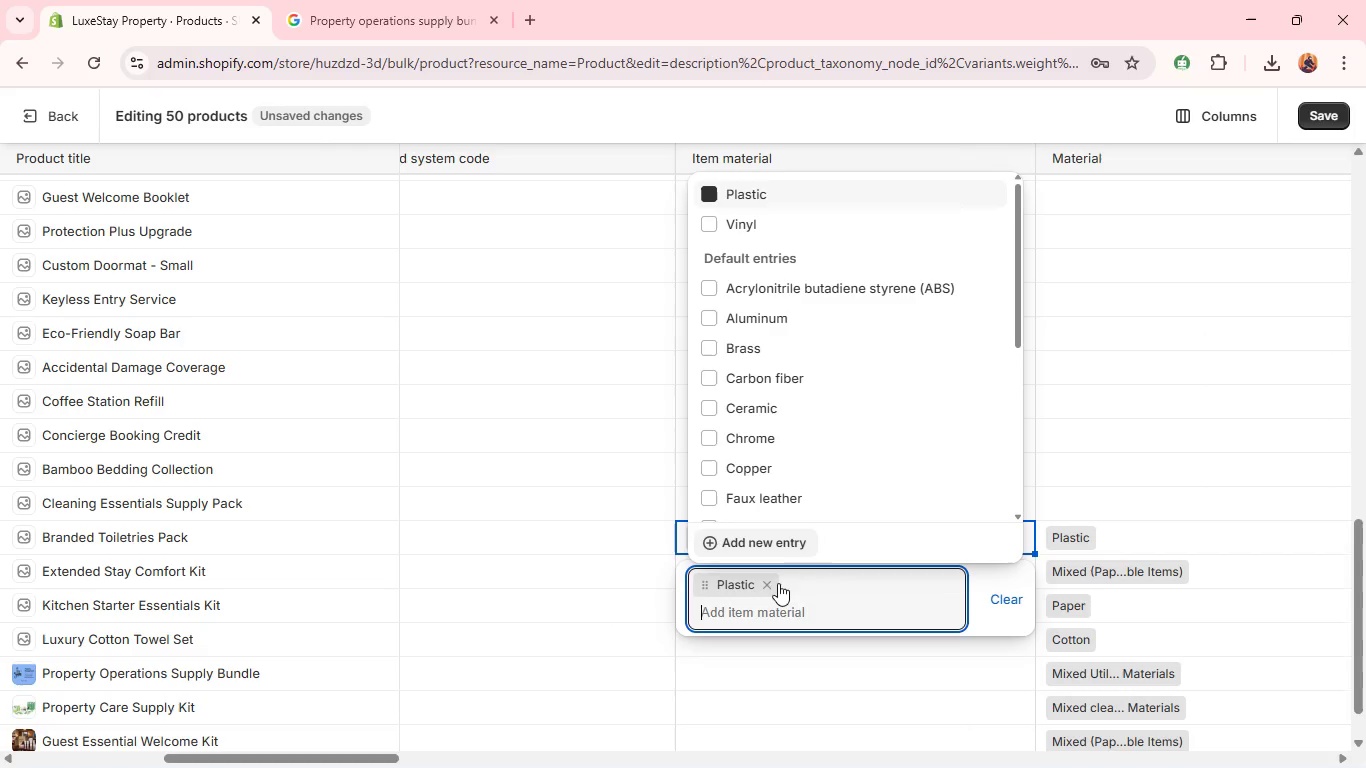 
left_click([770, 587])
 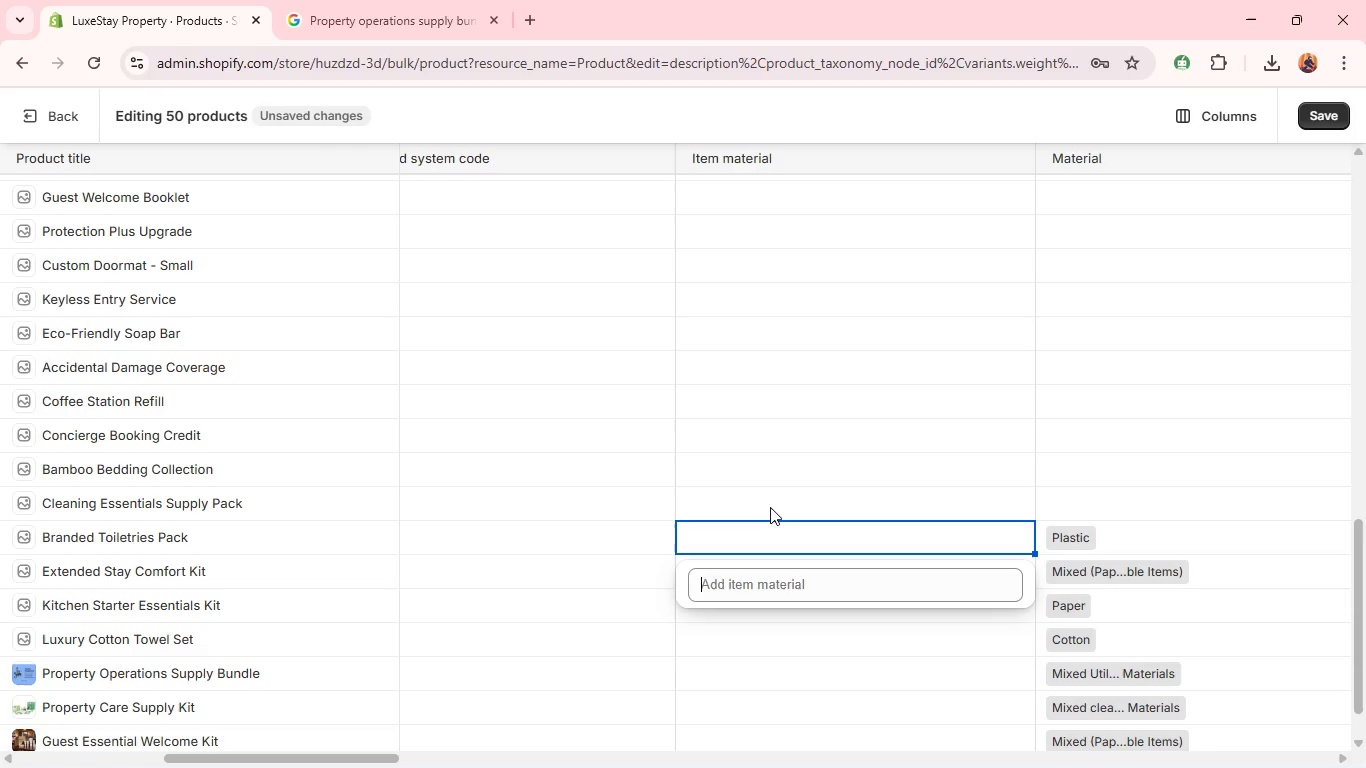 
left_click([766, 497])
 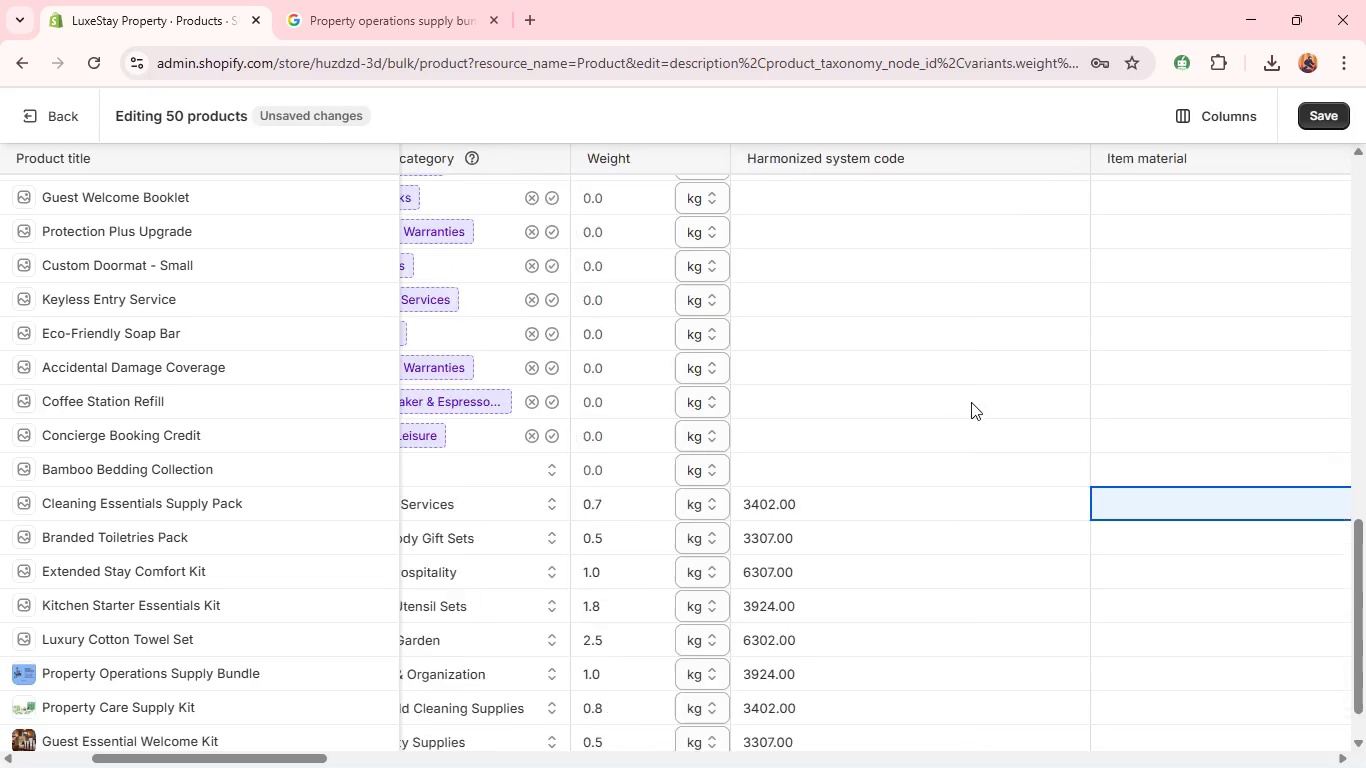 
wait(6.41)
 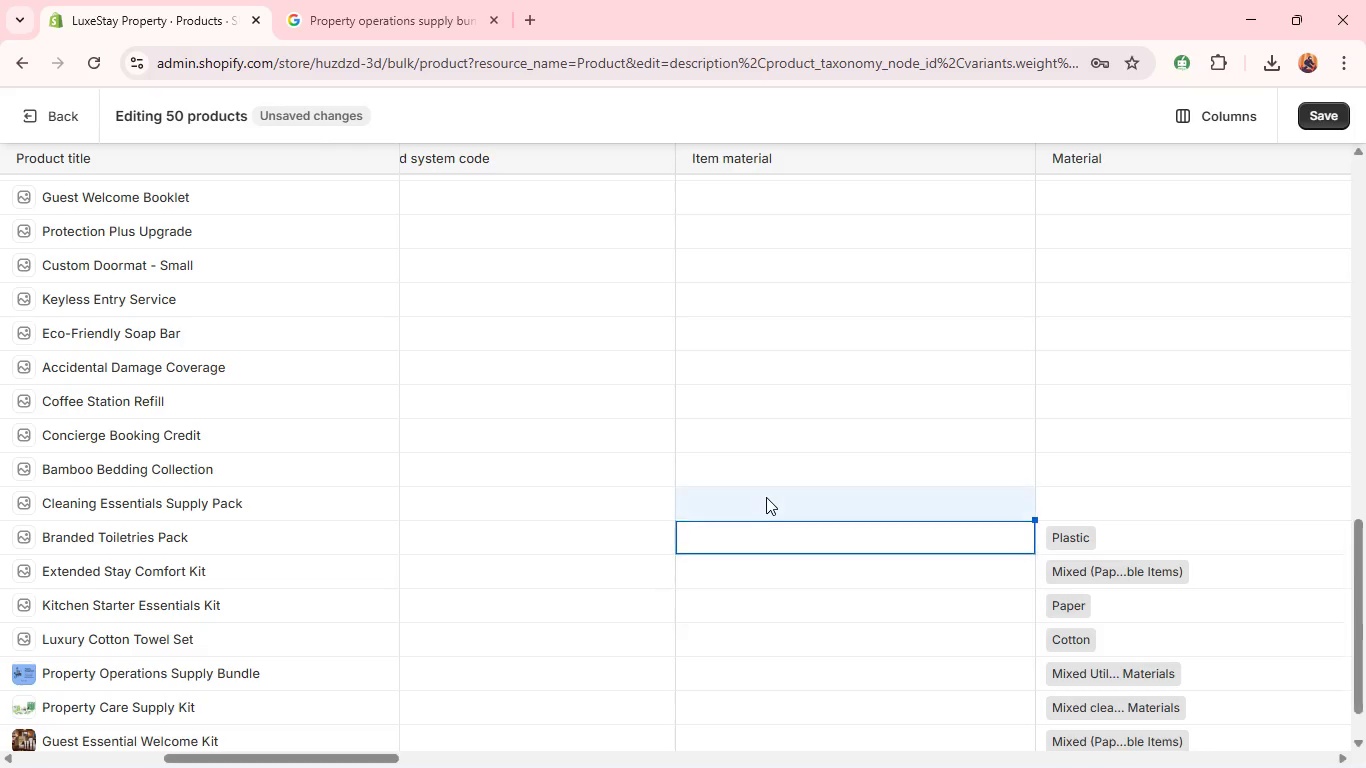 
left_click([1327, 112])
 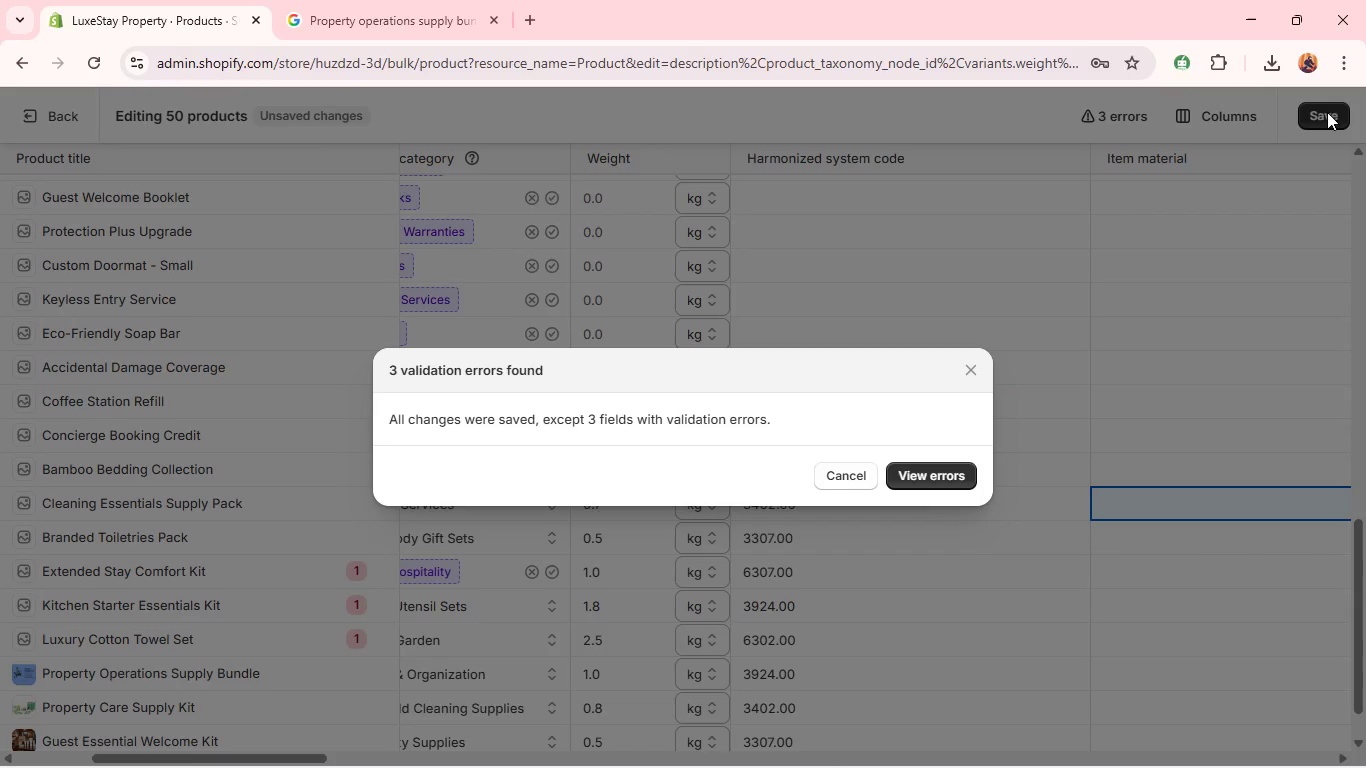 
wait(14.38)
 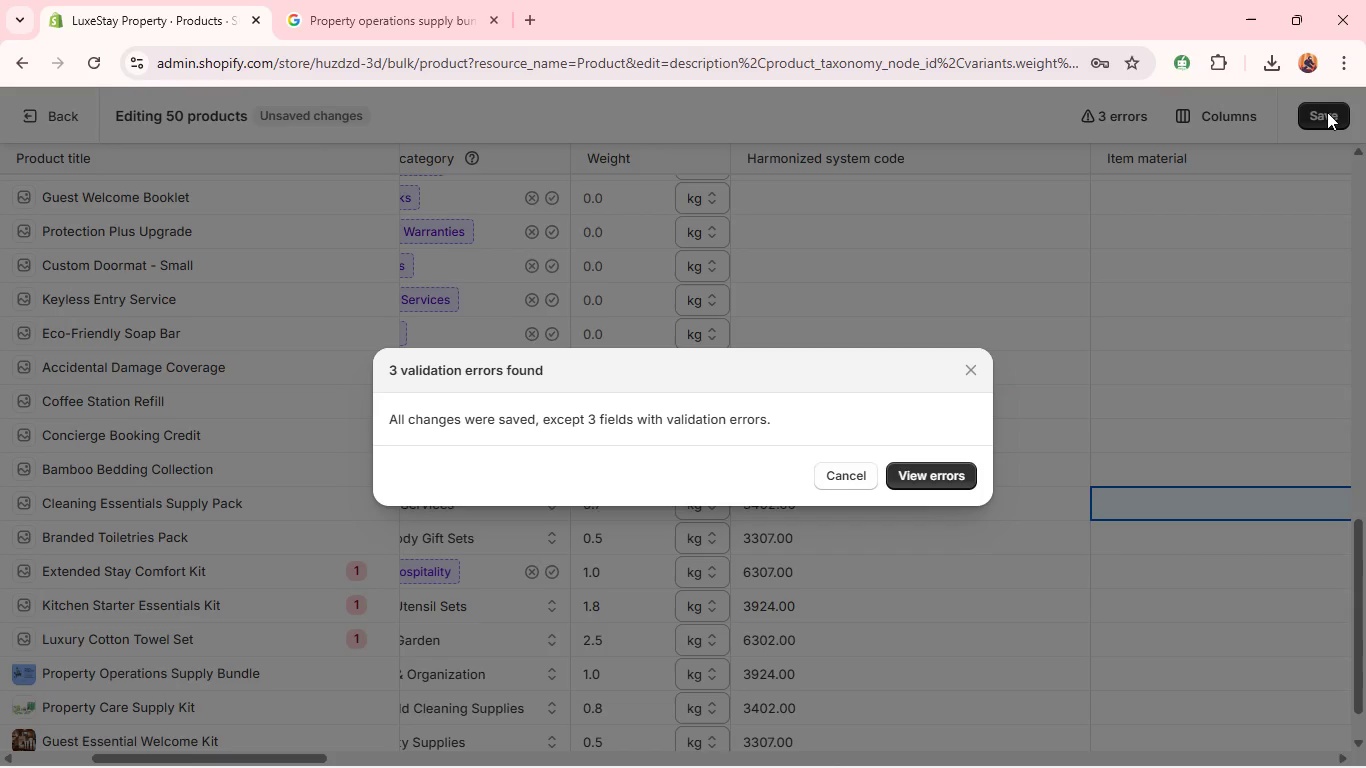 
left_click([916, 475])
 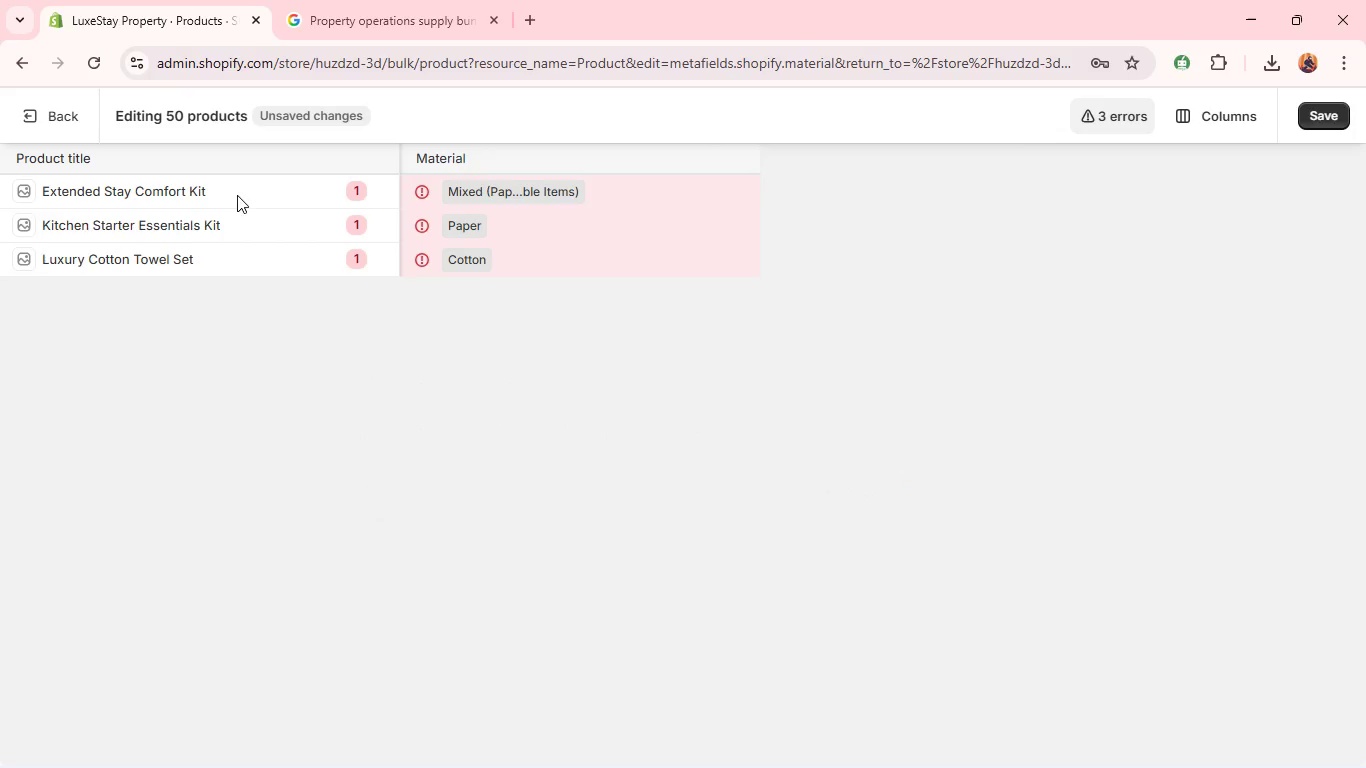 
wait(7.39)
 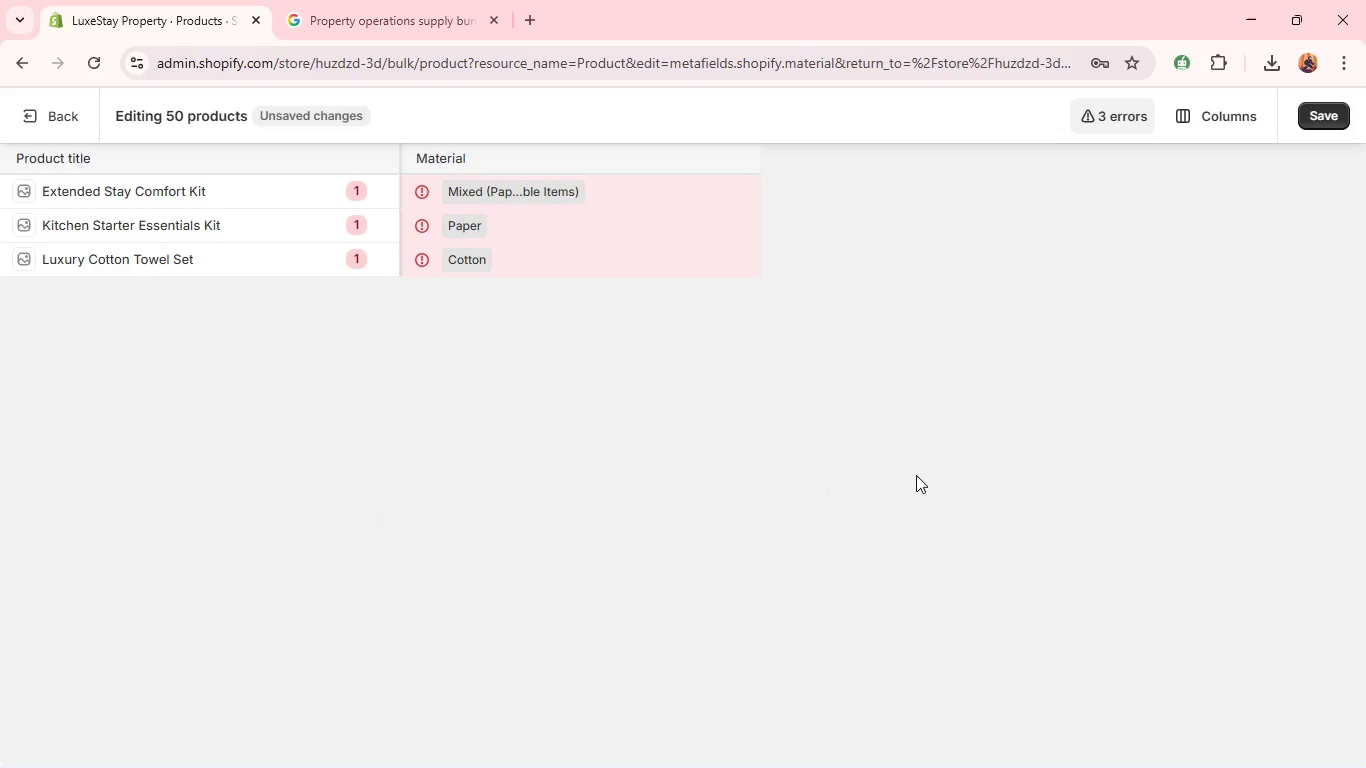 
left_click([359, 190])
 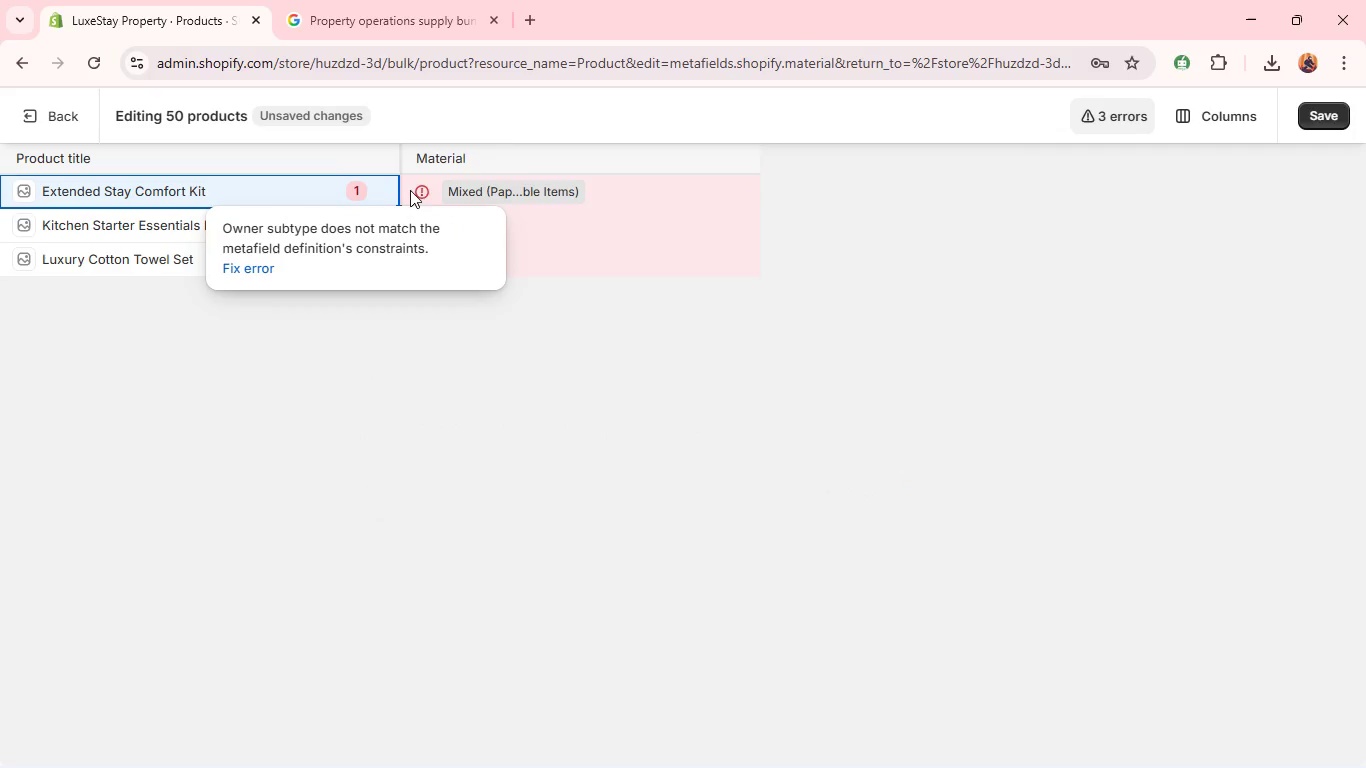 
left_click([454, 181])
 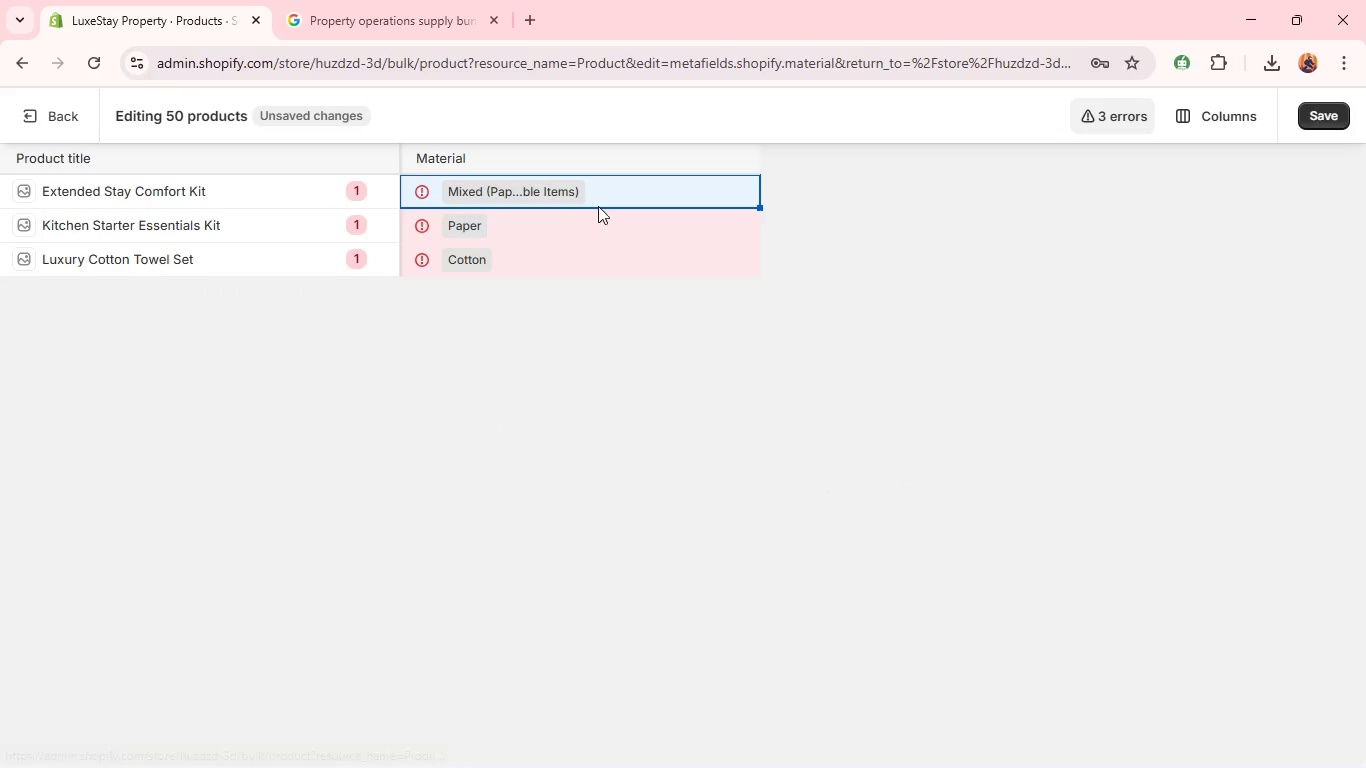 
left_click([607, 194])
 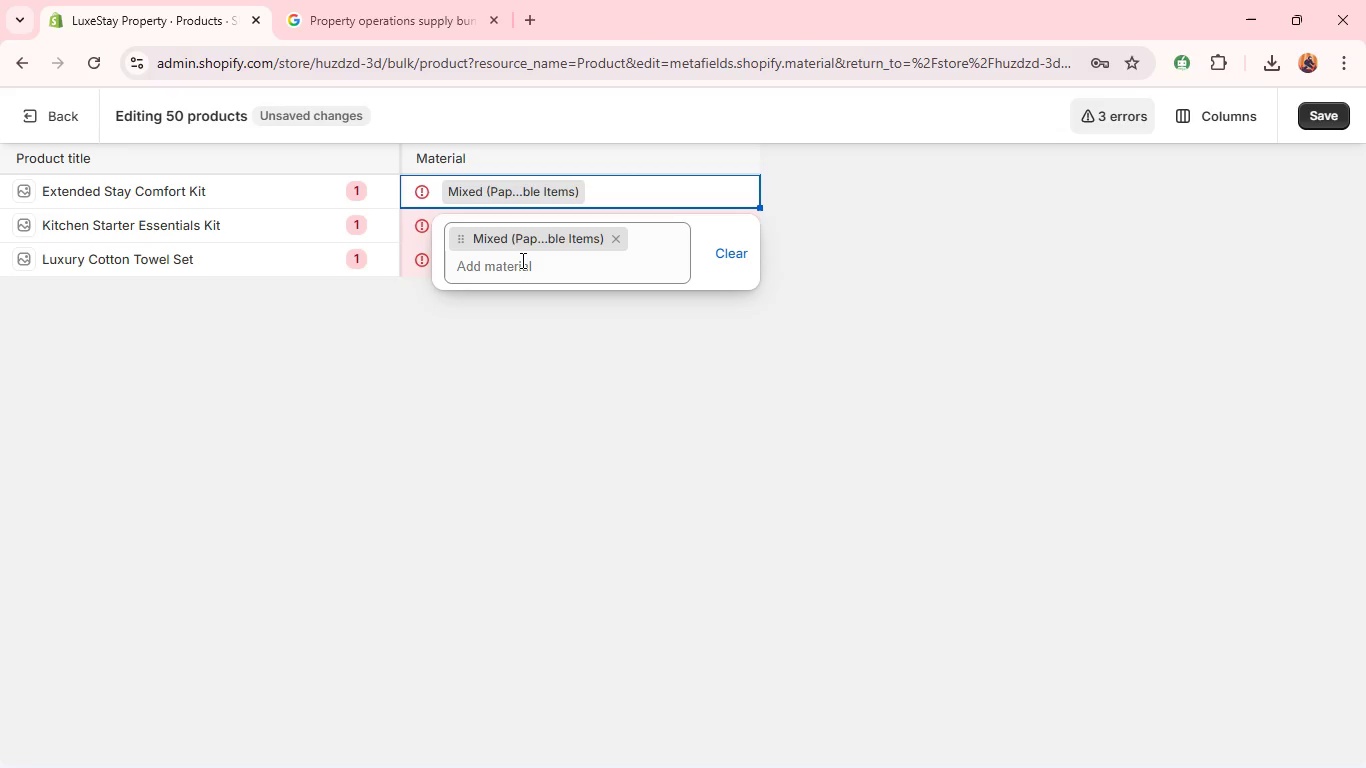 
left_click([515, 264])
 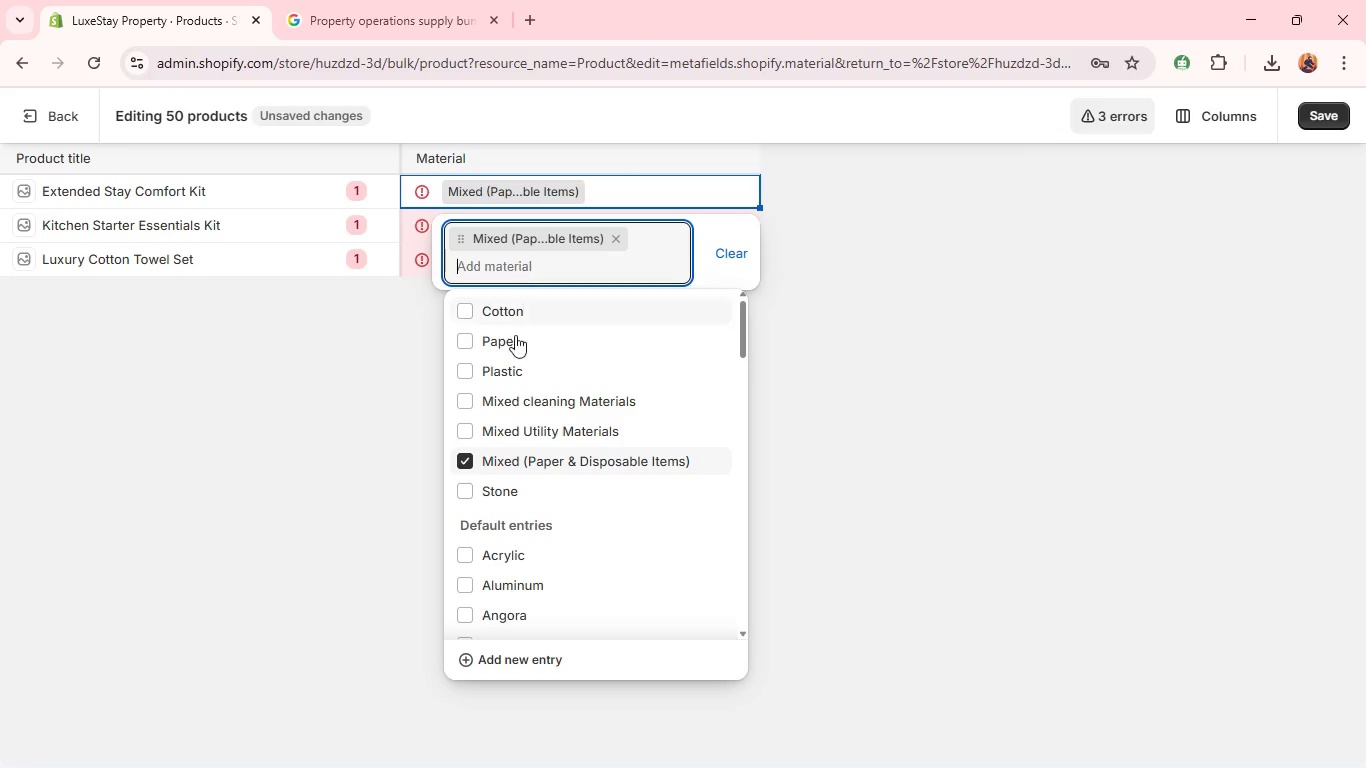 
wait(5.16)
 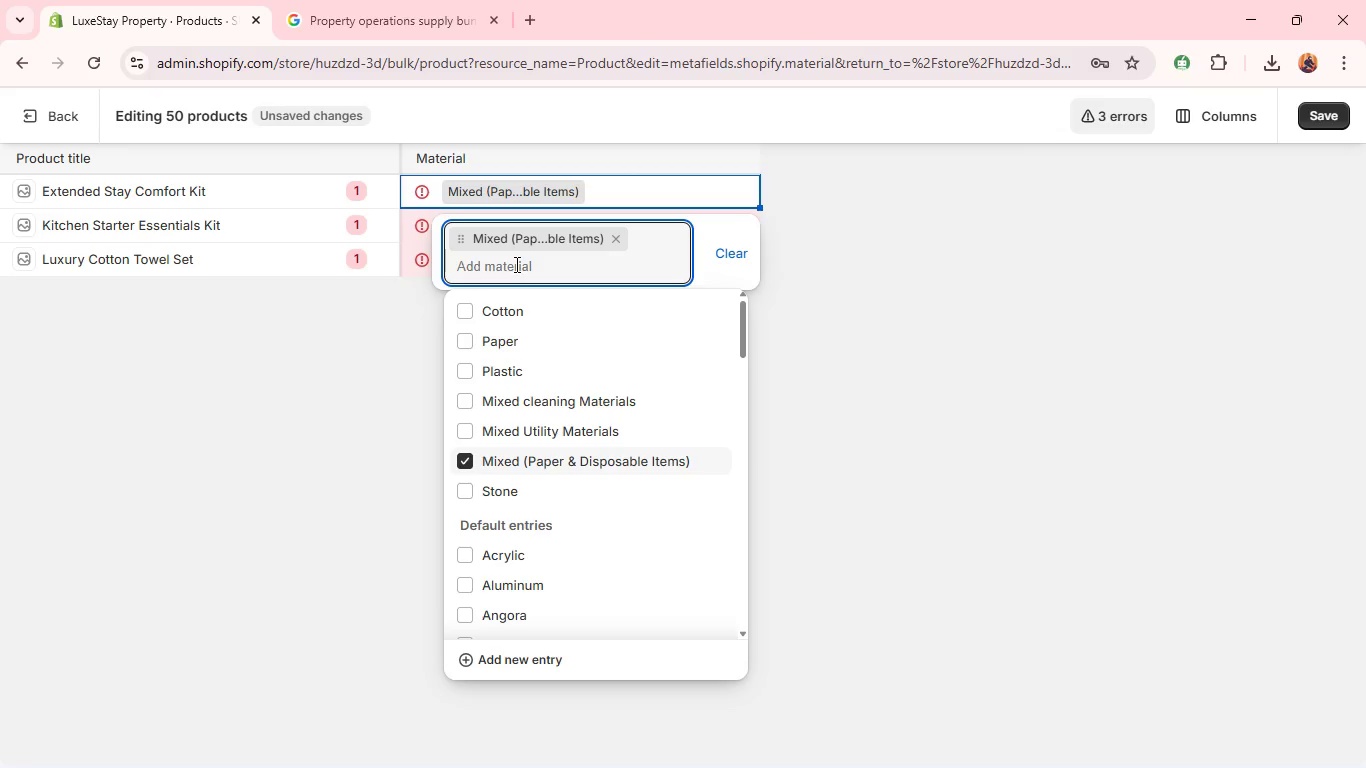 
left_click([464, 464])
 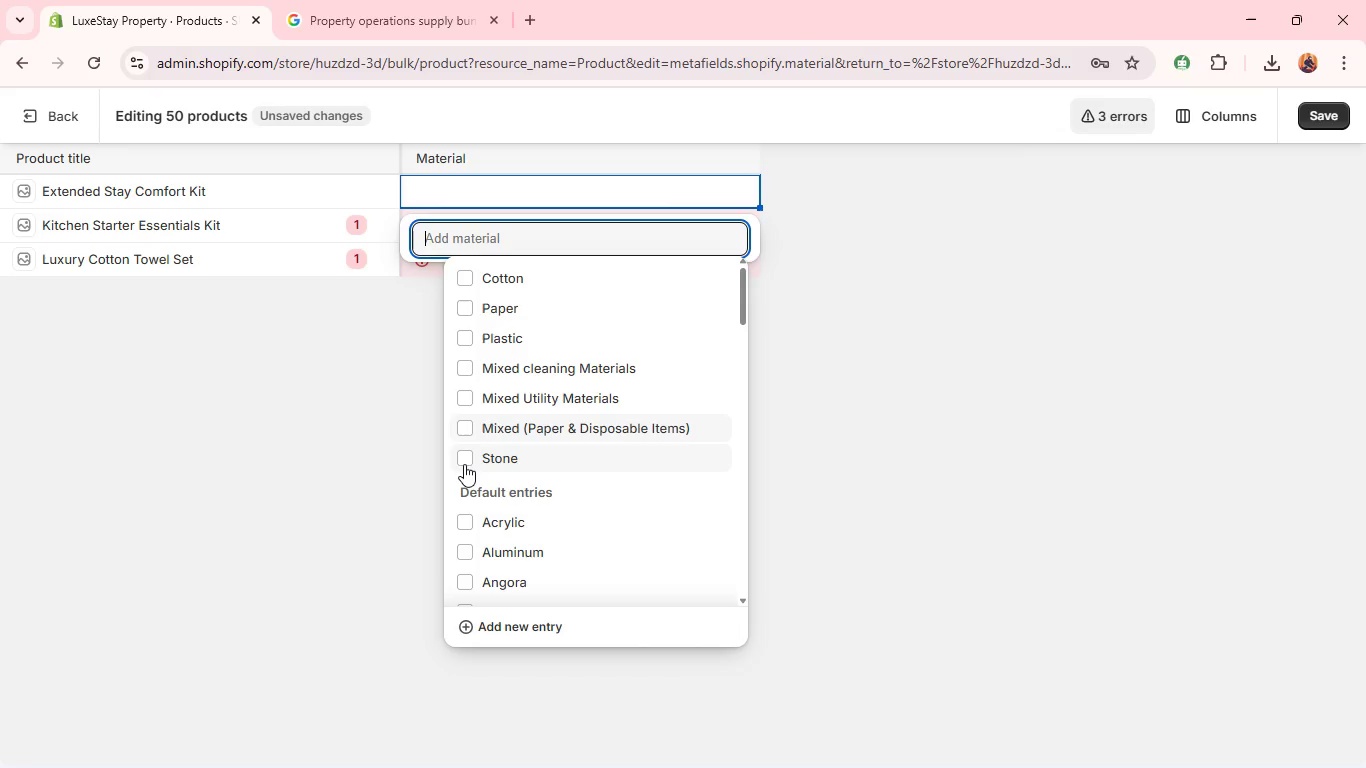 
wait(9.64)
 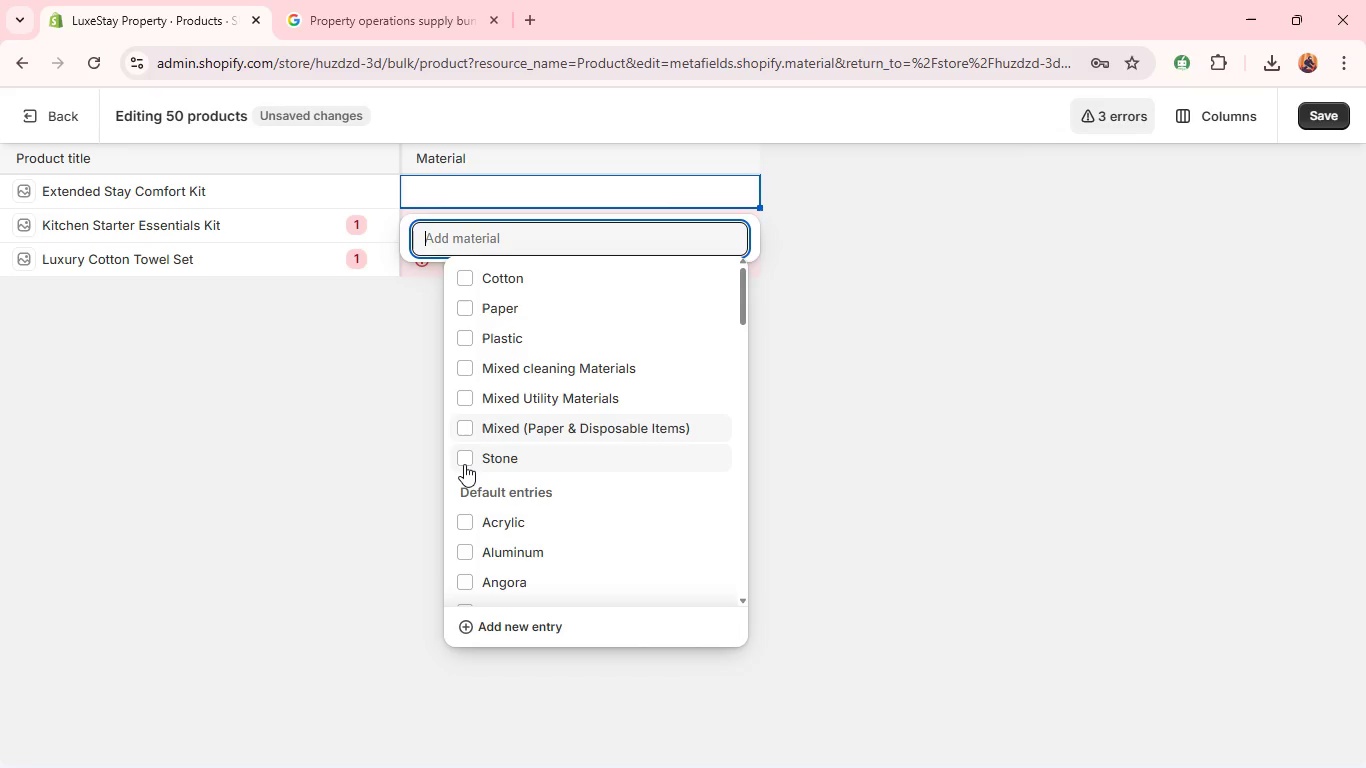 
left_click([474, 422])
 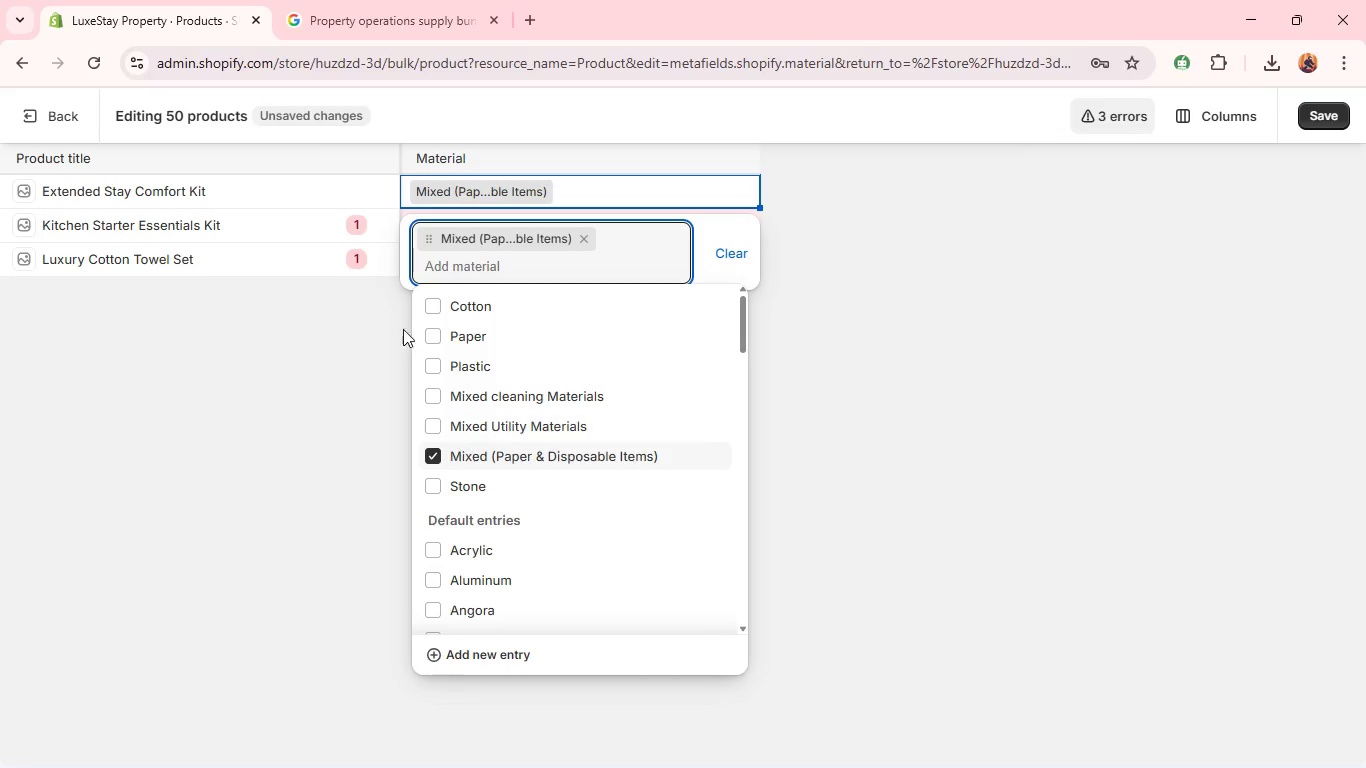 
left_click([363, 367])
 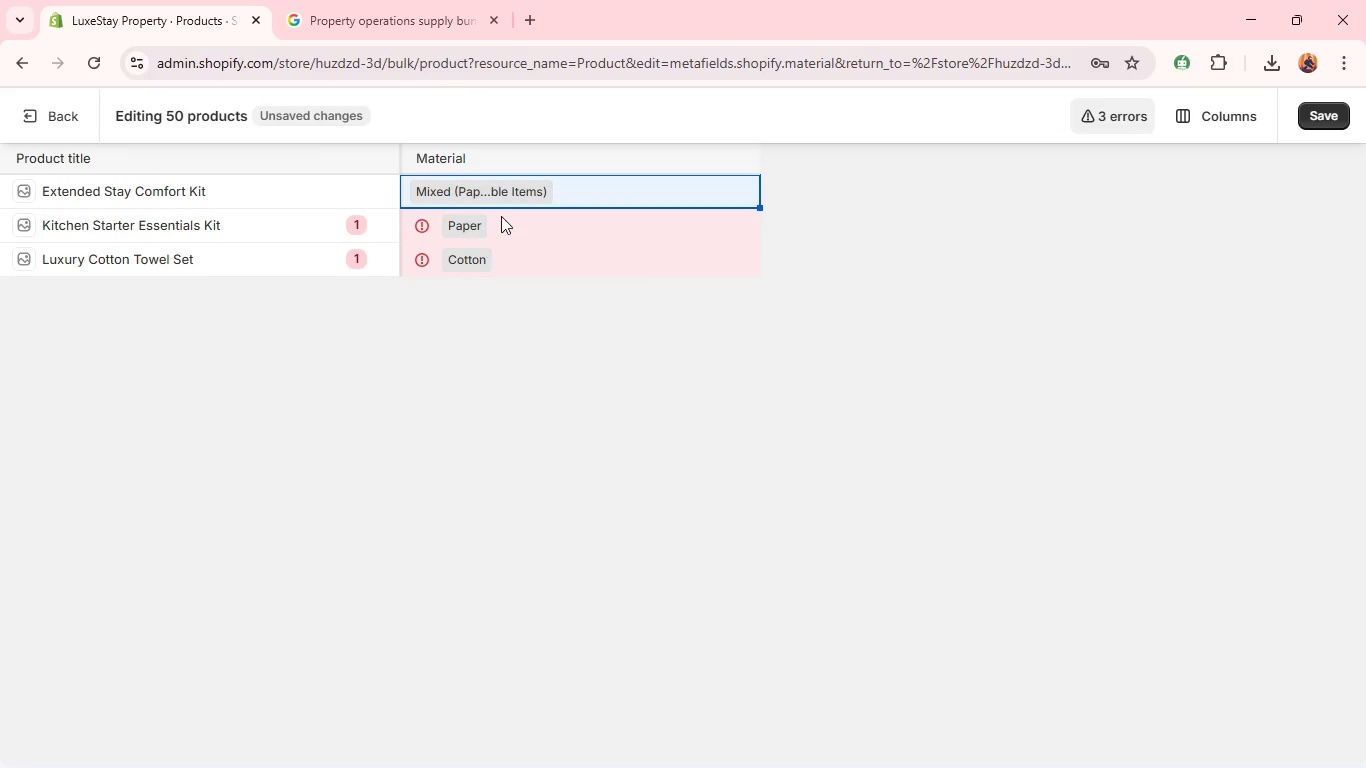 
left_click([506, 211])
 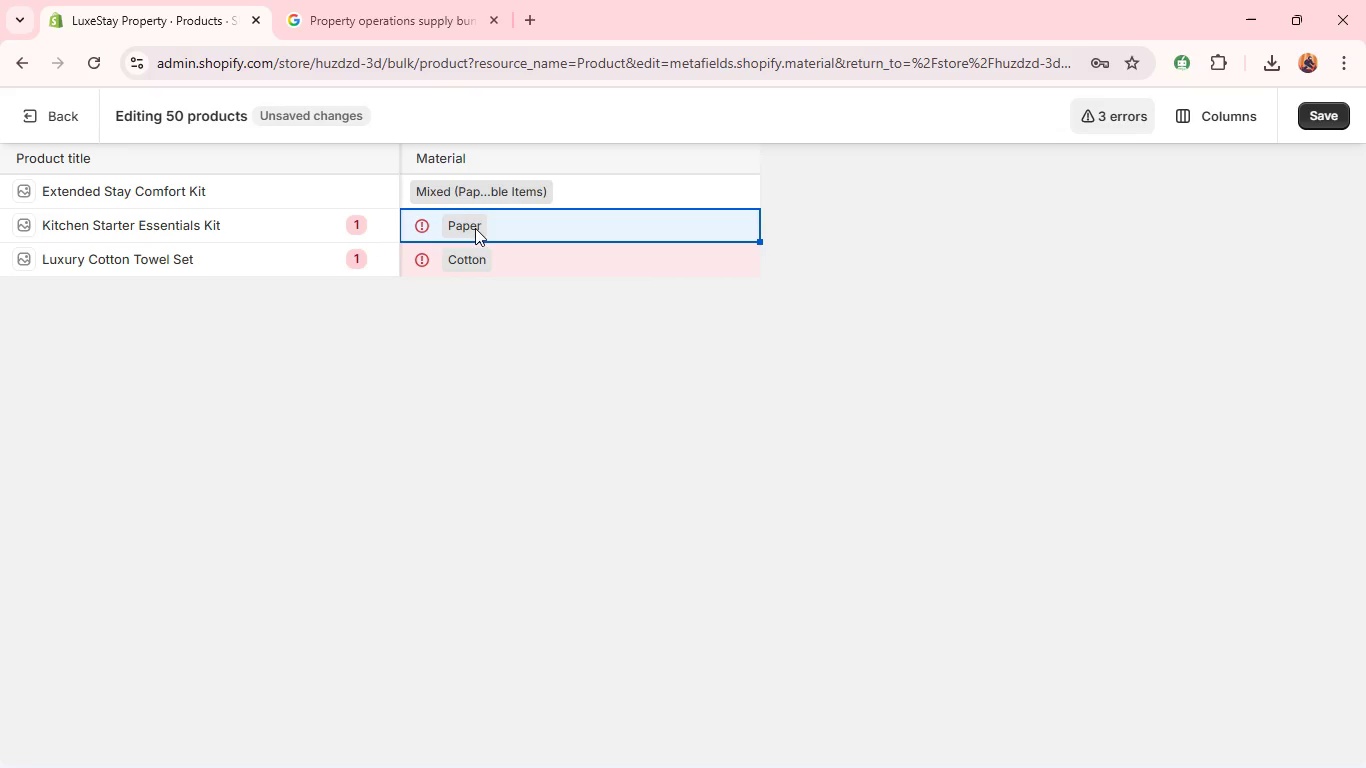 
left_click([469, 230])
 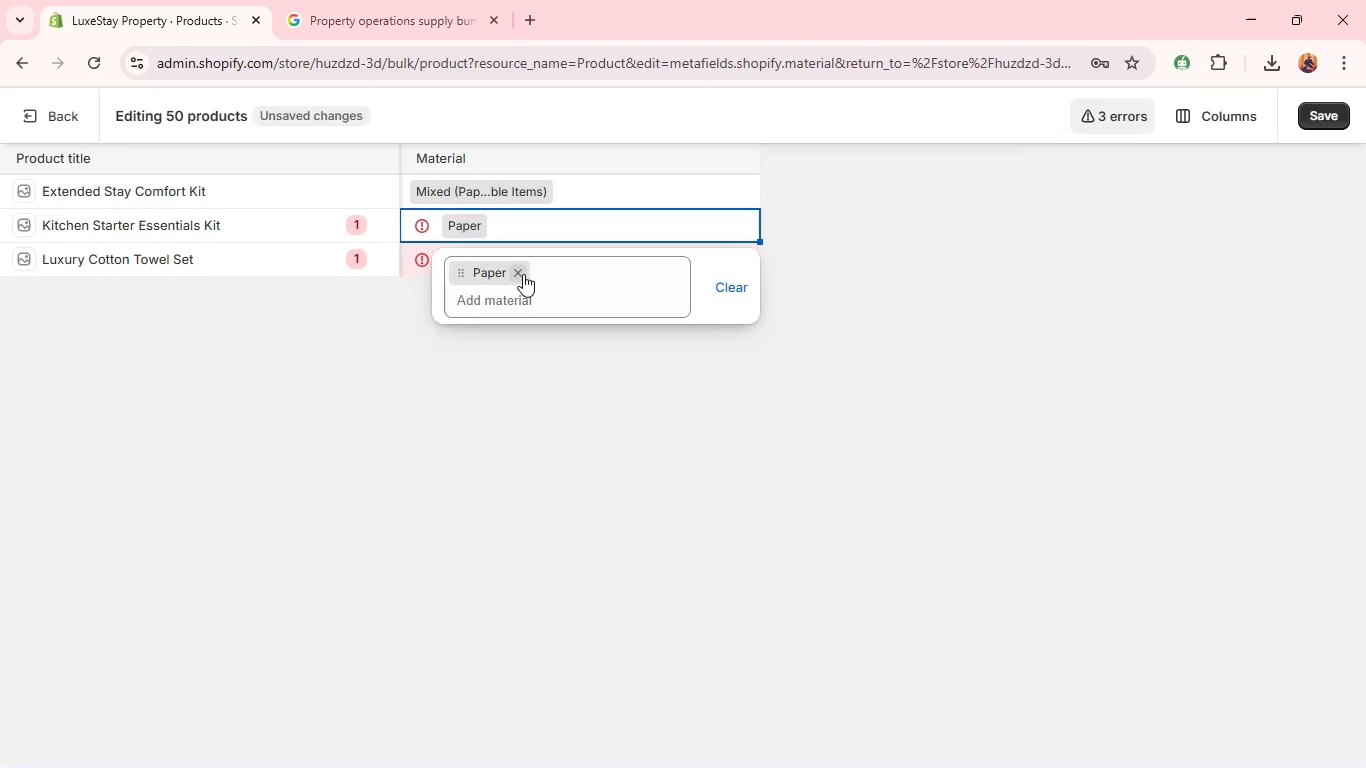 
left_click([524, 274])
 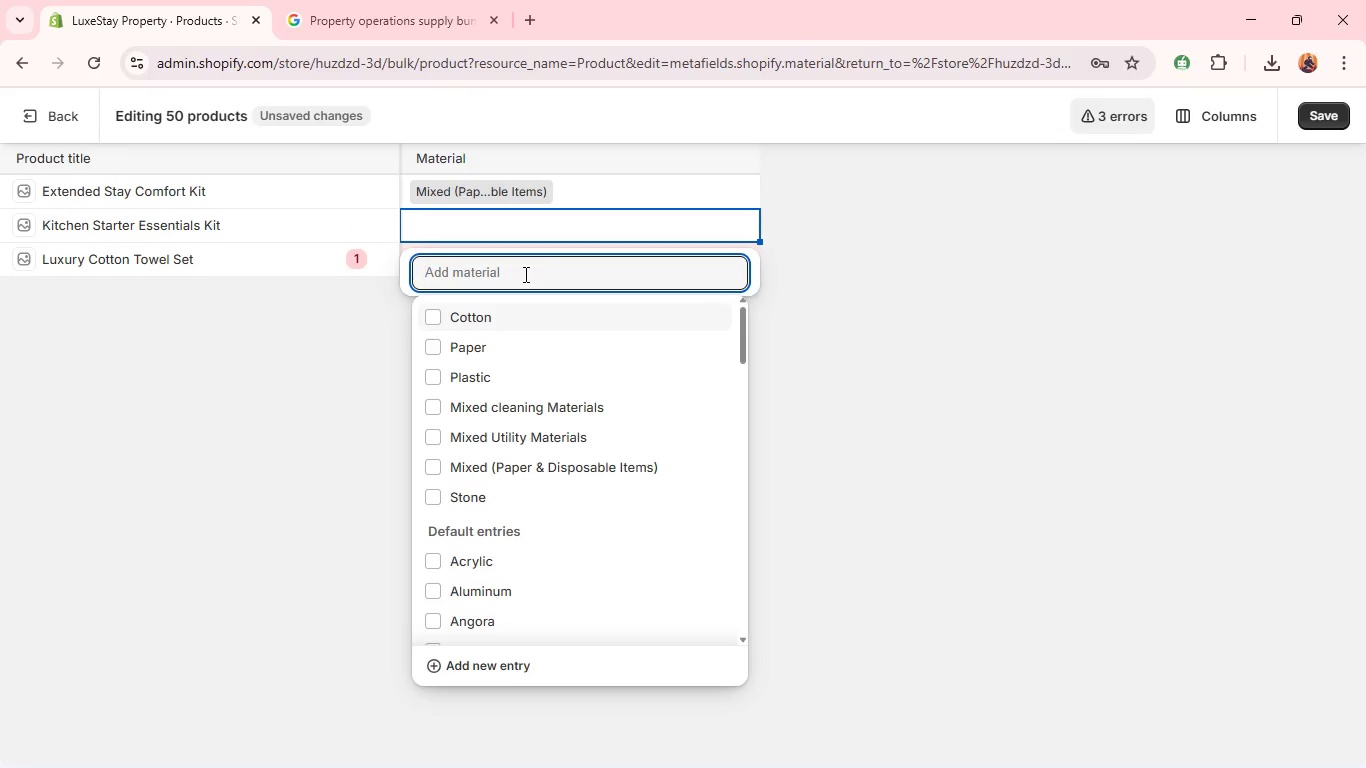 
key(P)
 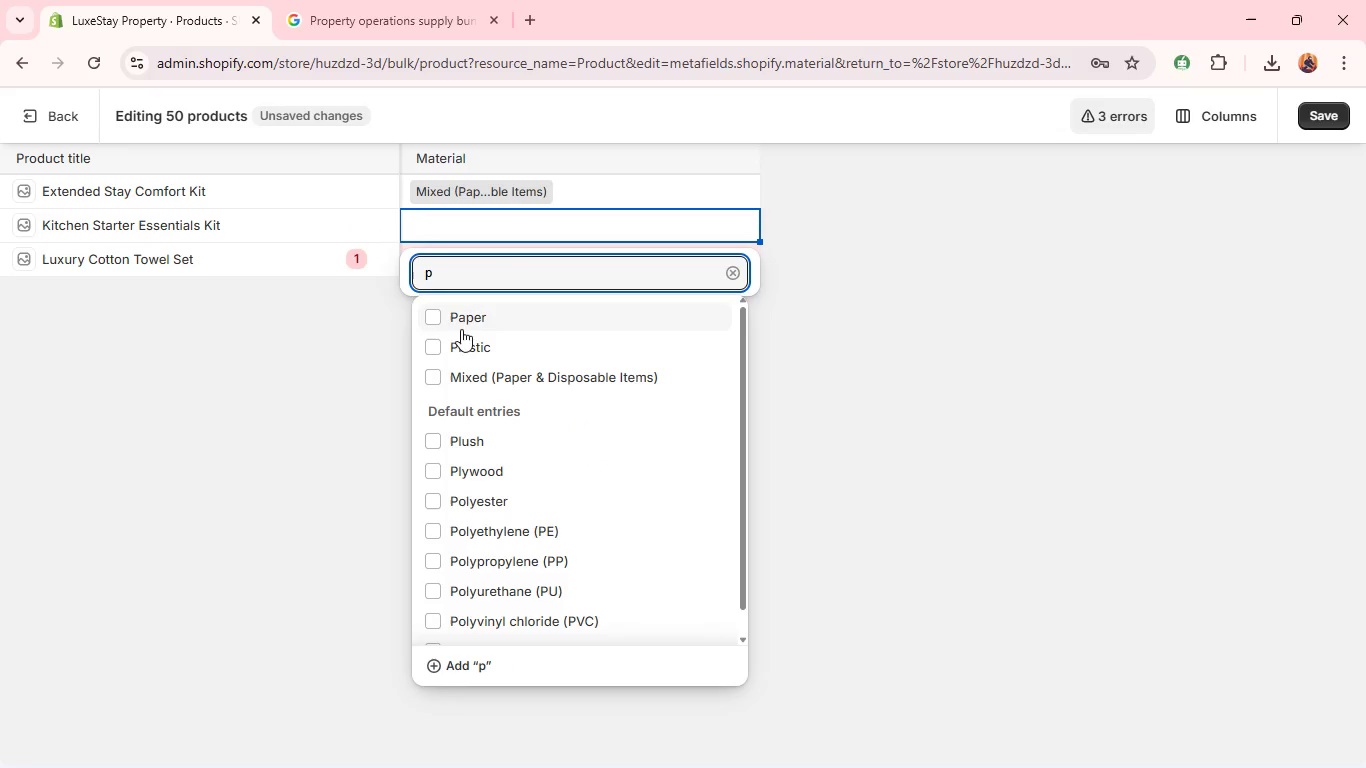 
left_click([462, 318])
 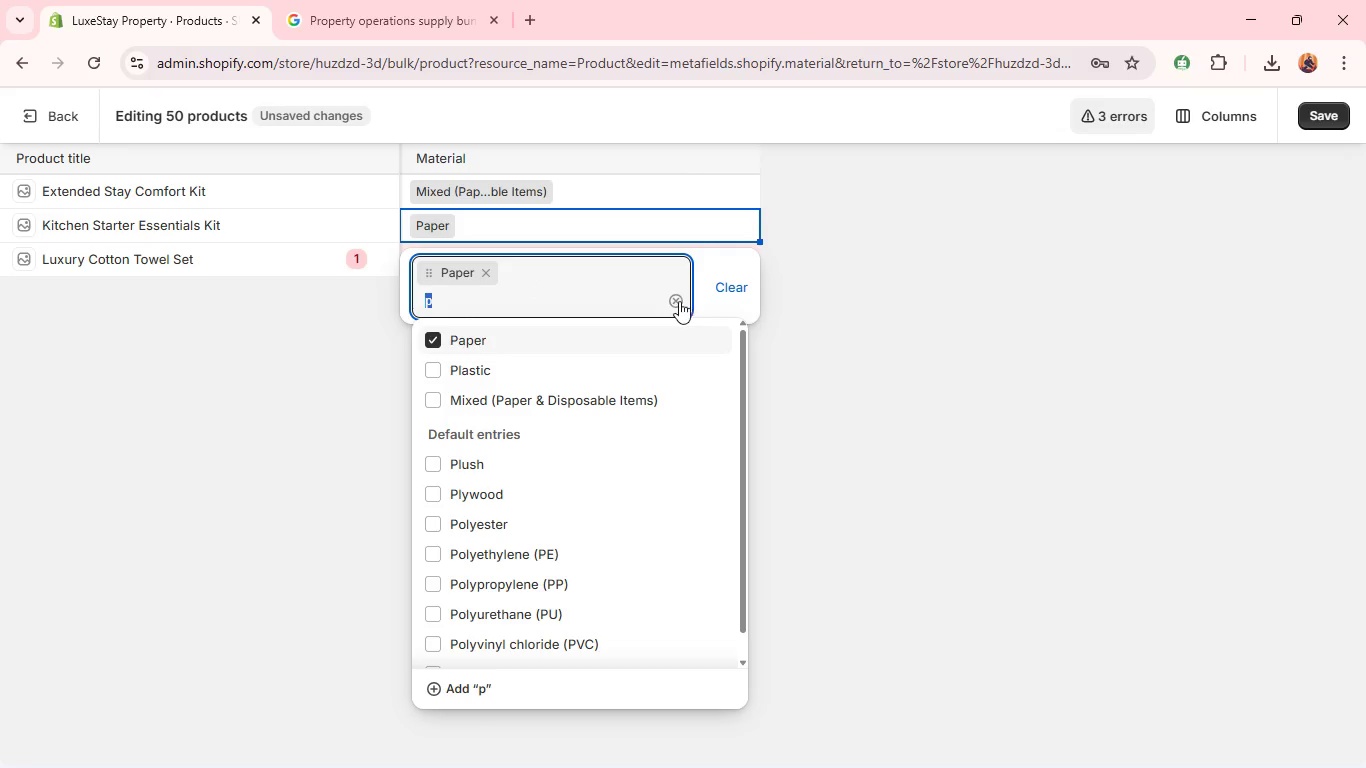 
left_click([344, 396])
 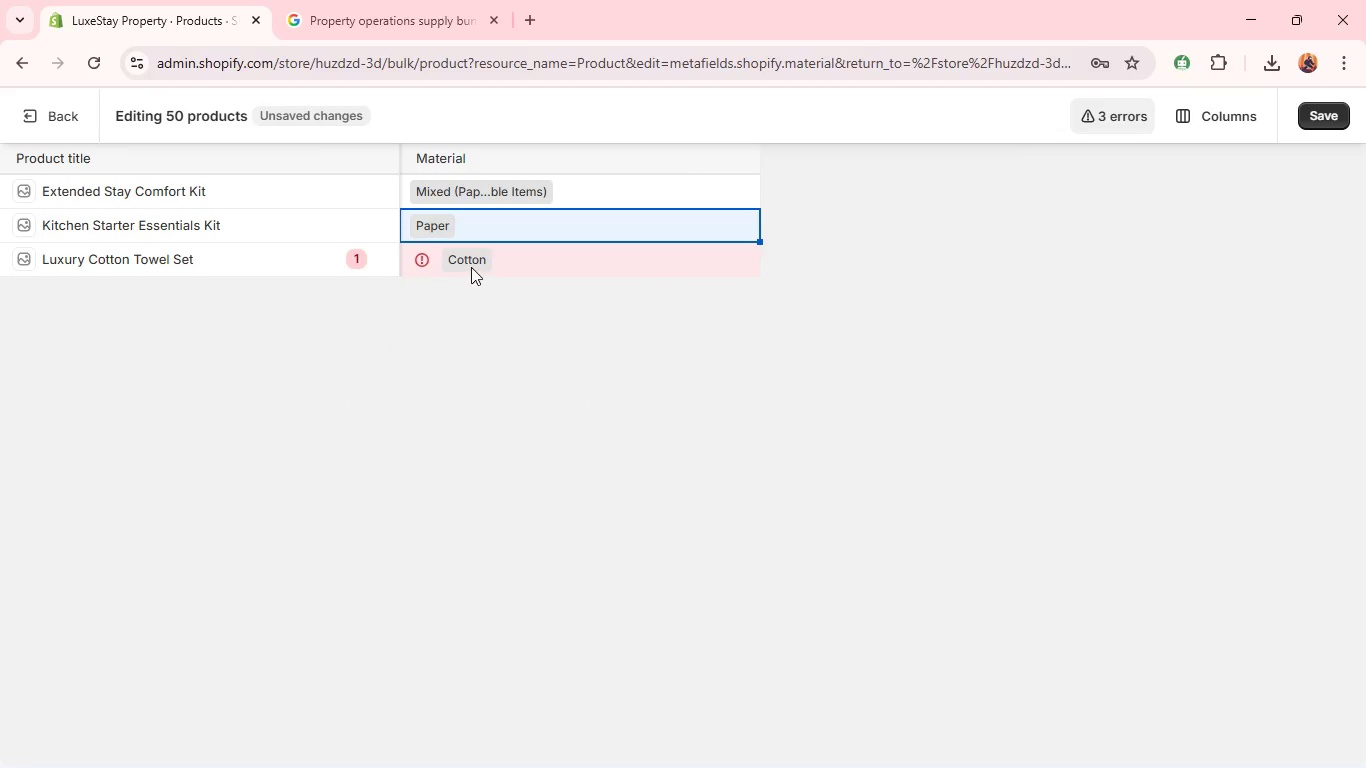 
left_click([473, 266])
 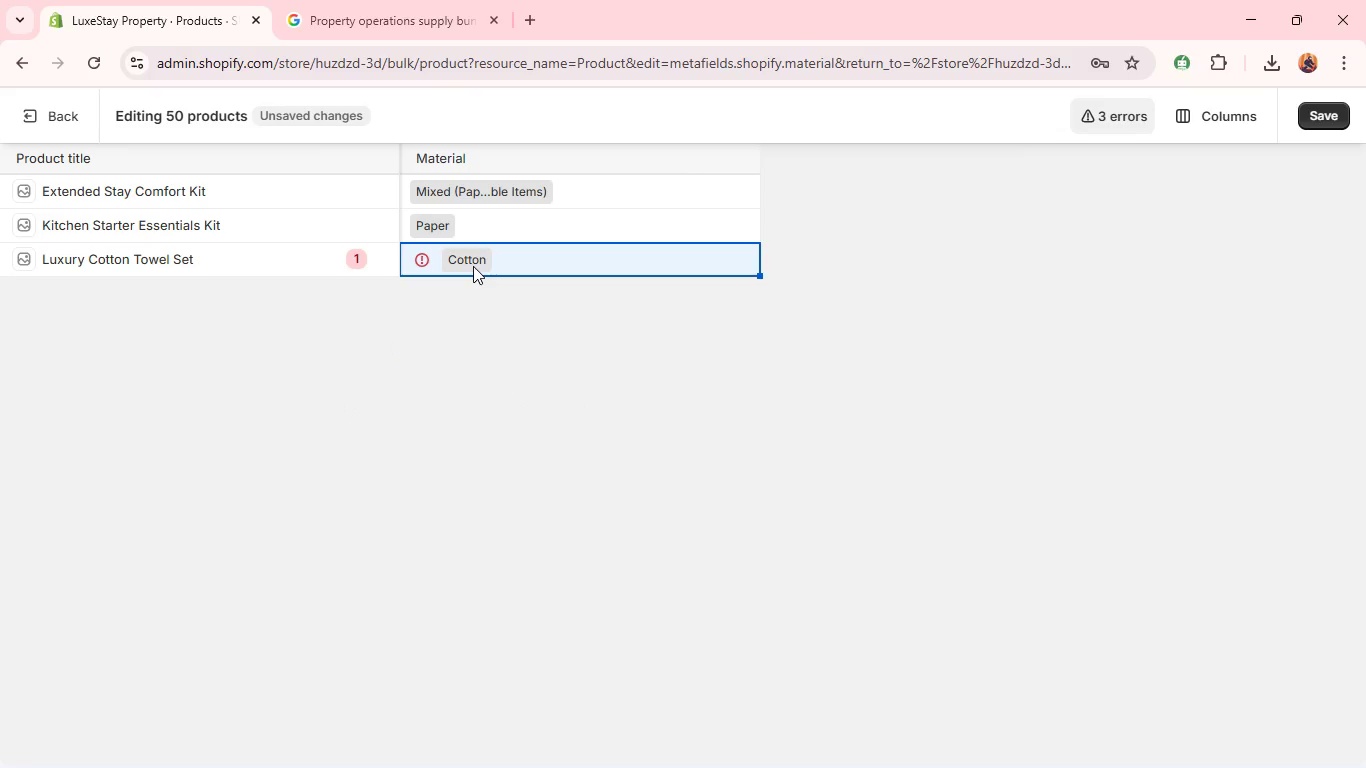 
left_click([463, 256])
 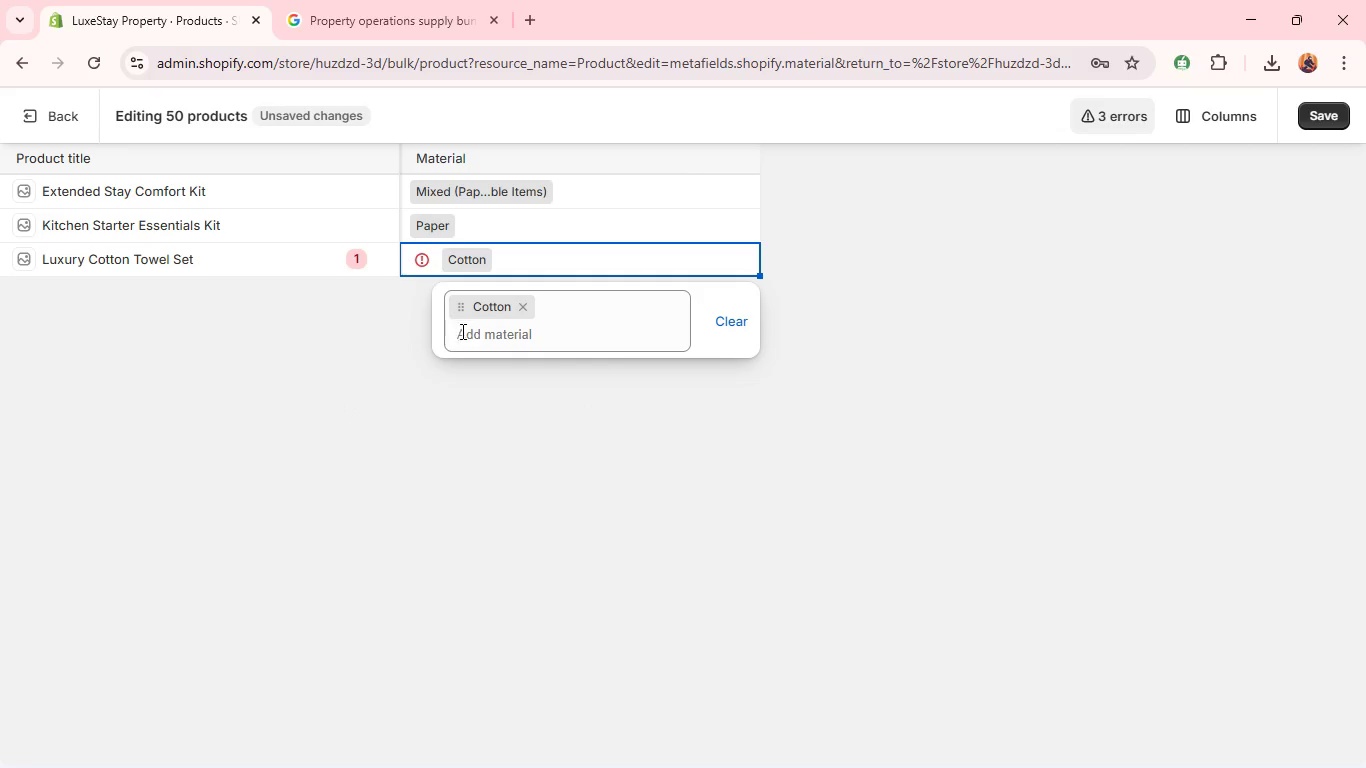 
left_click([470, 335])
 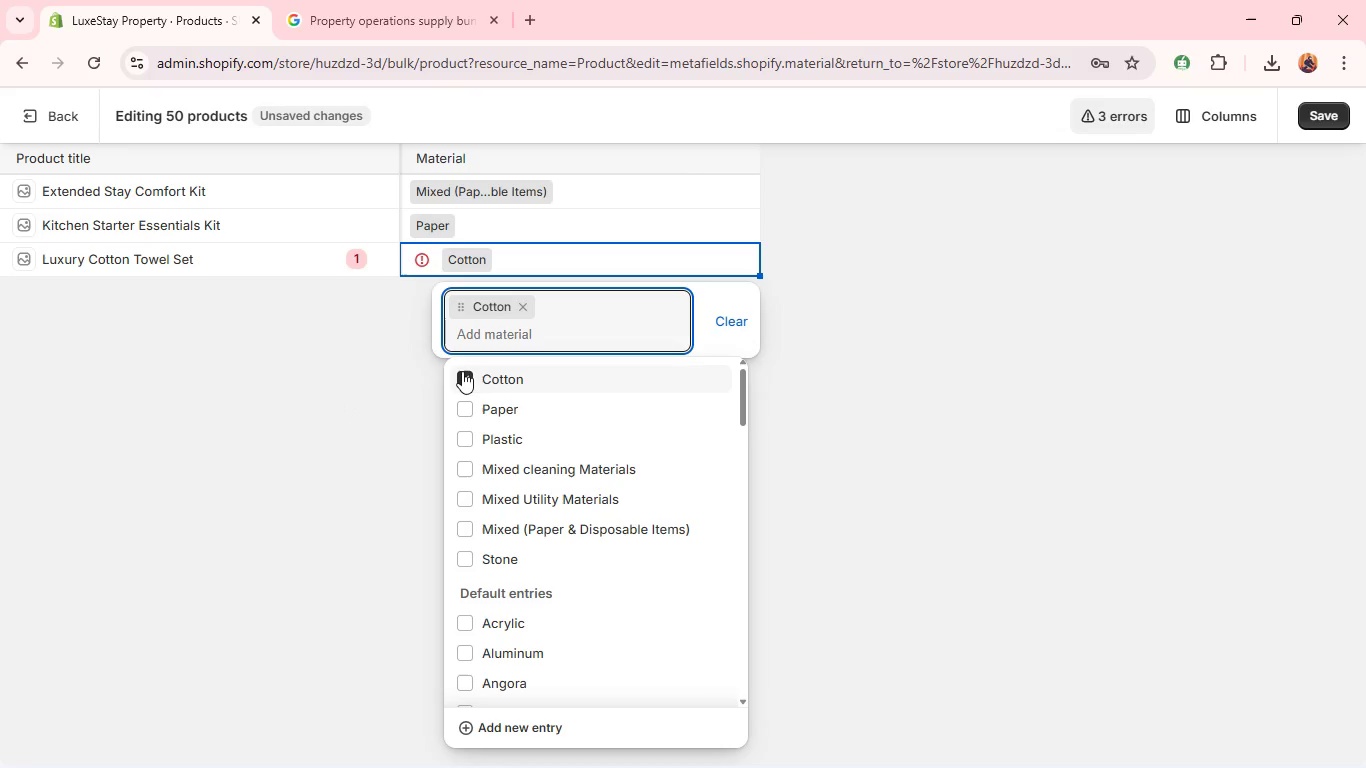 
left_click([462, 374])
 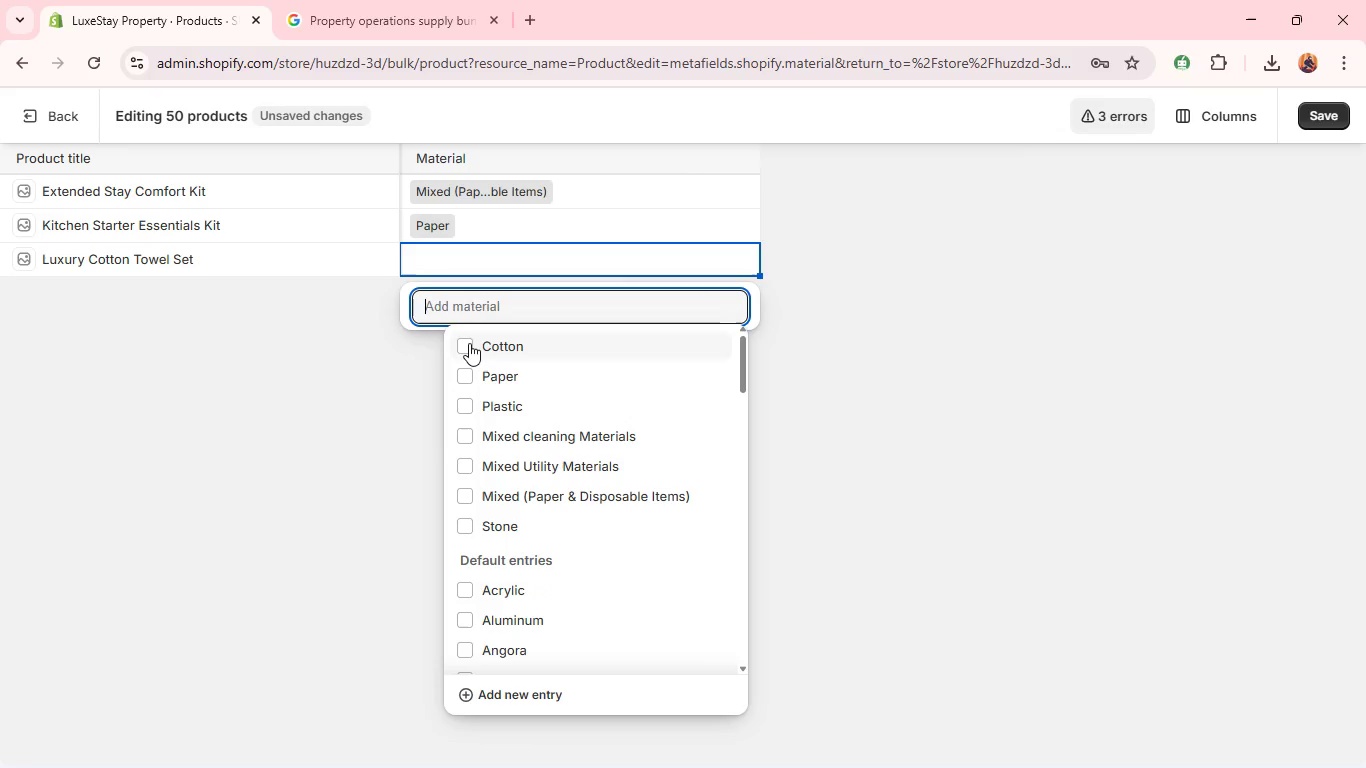 
left_click([469, 342])
 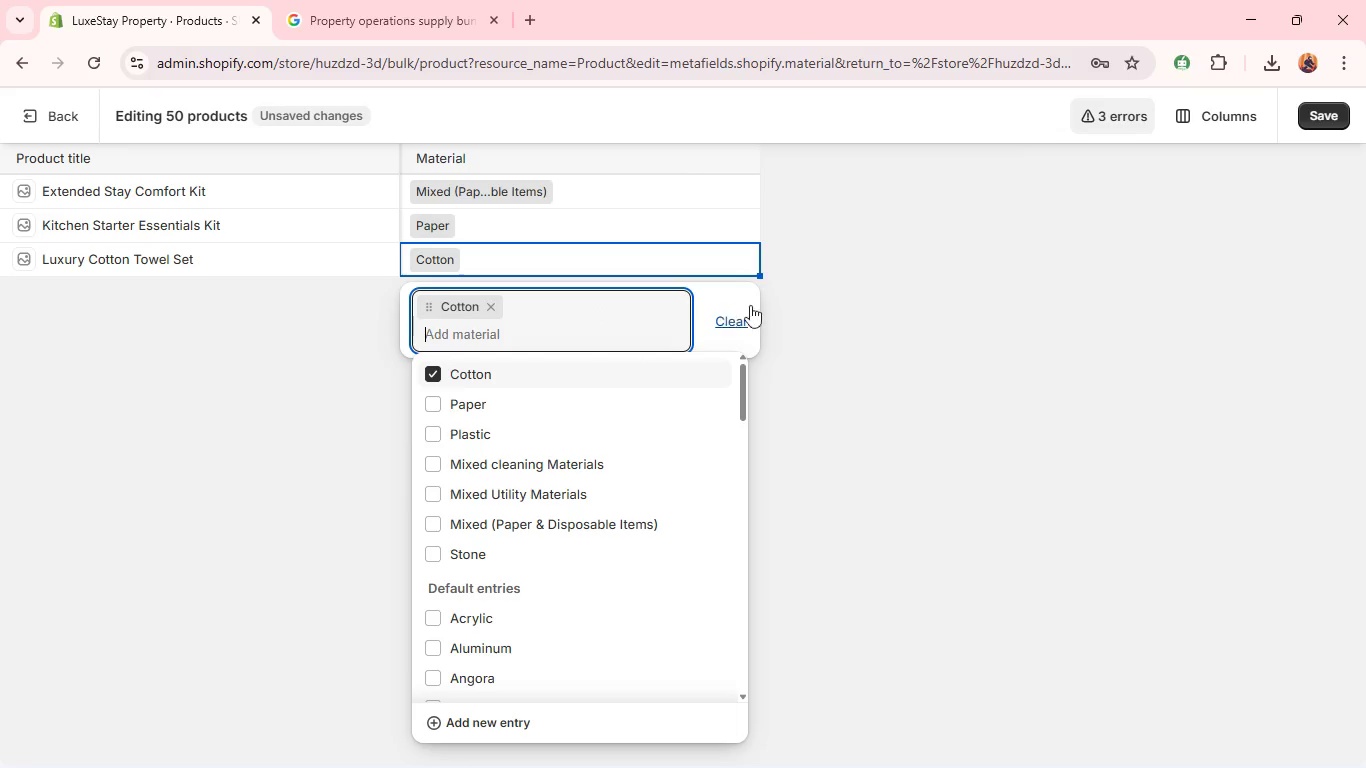 
left_click([904, 306])
 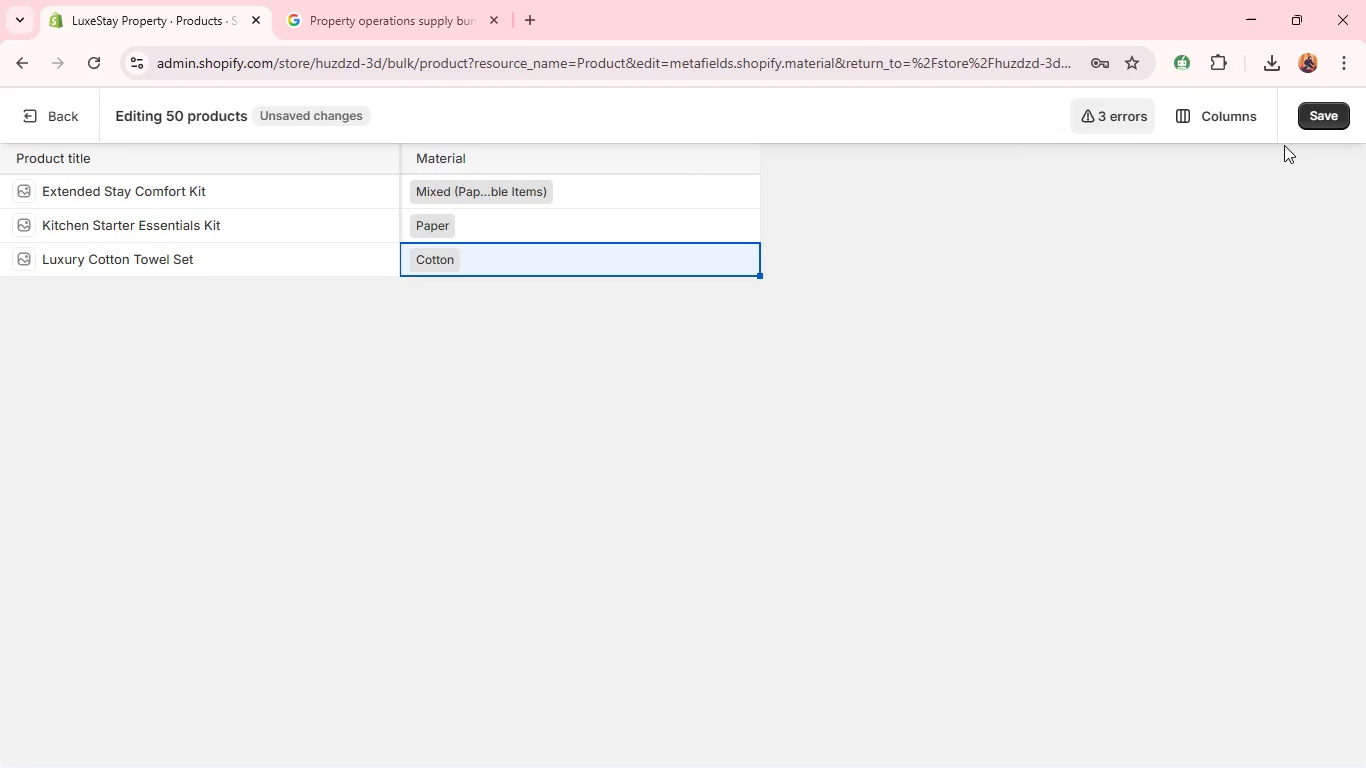 
left_click([1332, 109])
 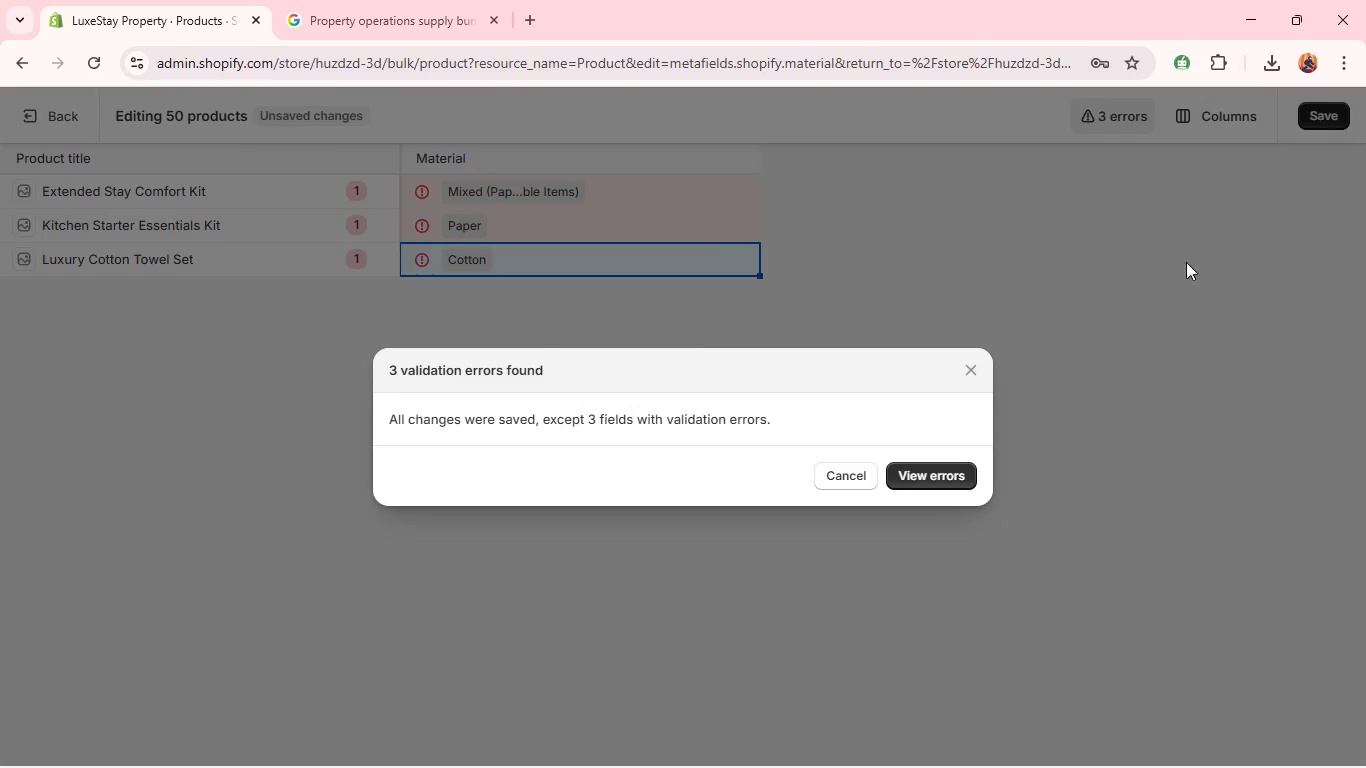 
left_click([948, 483])
 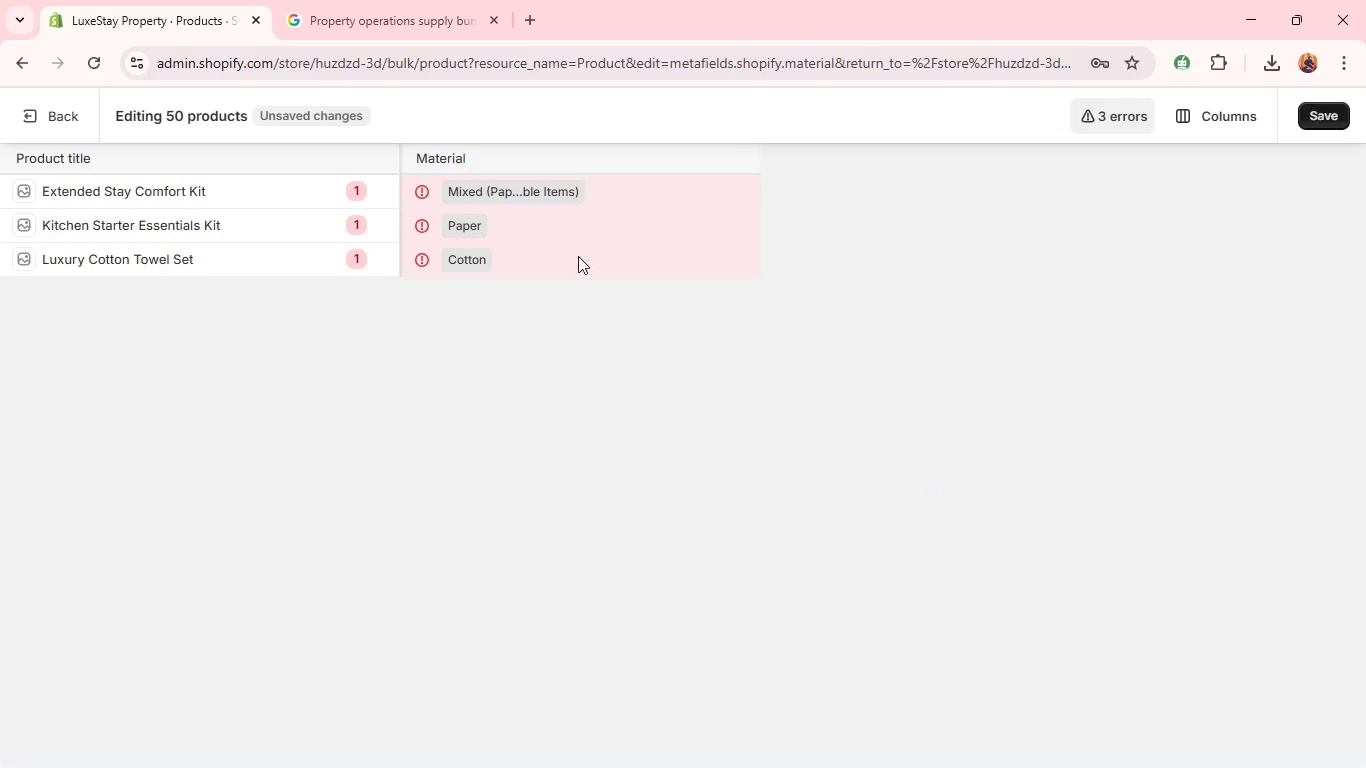 
wait(5.67)
 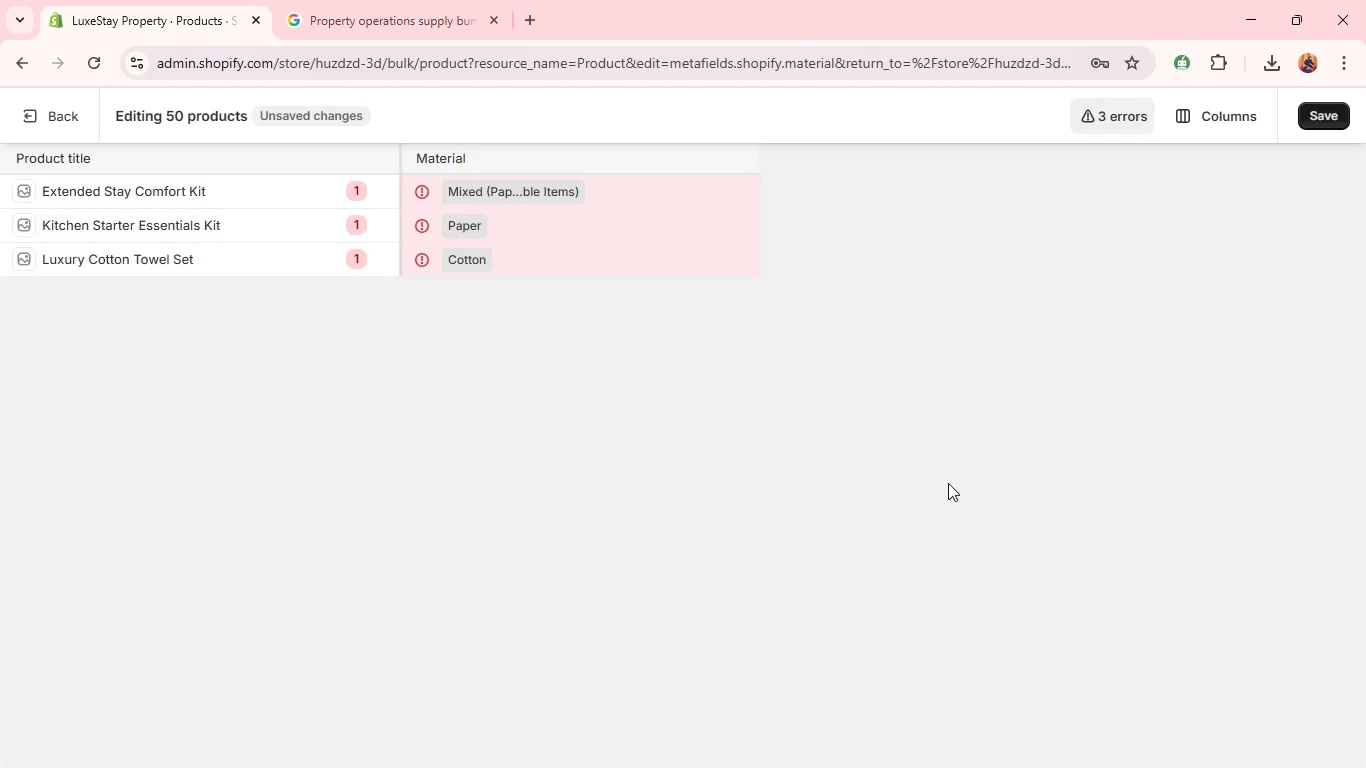 
left_click([357, 188])
 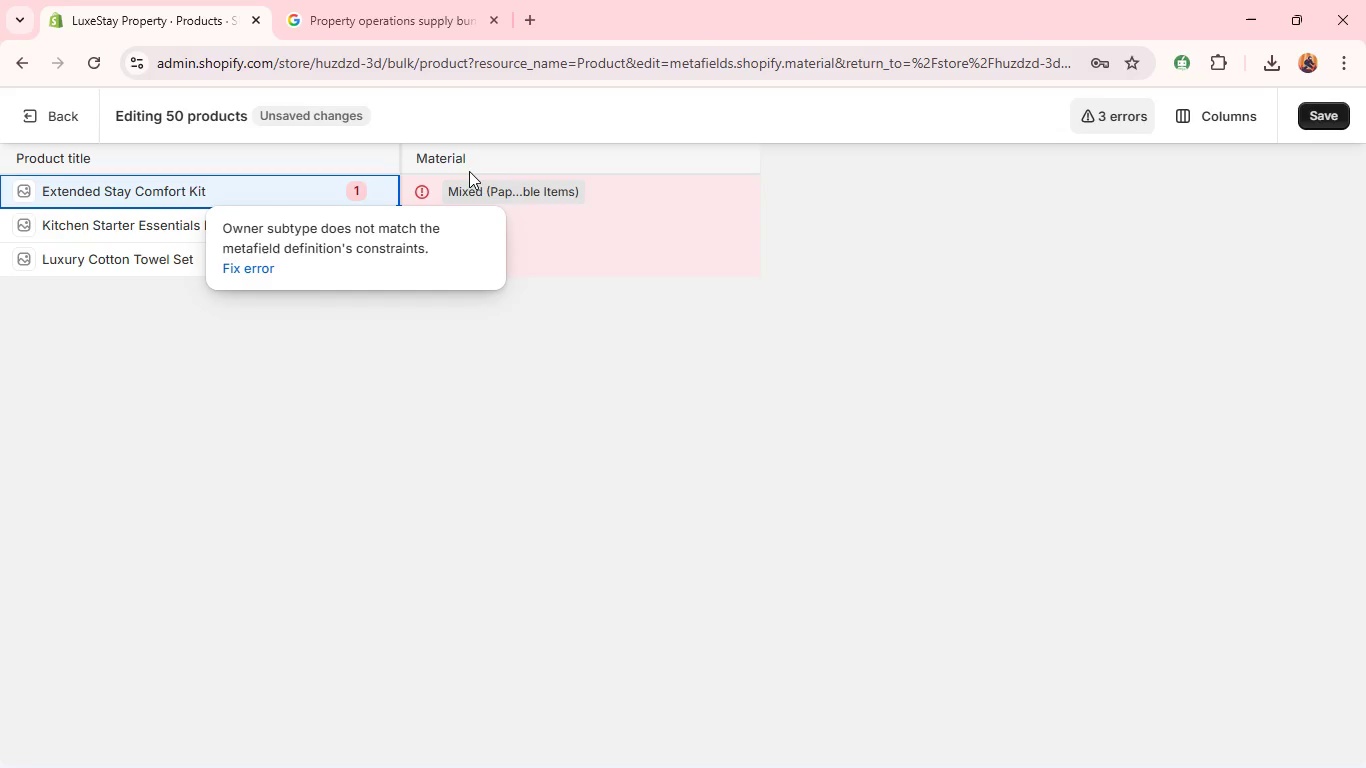 
wait(7.06)
 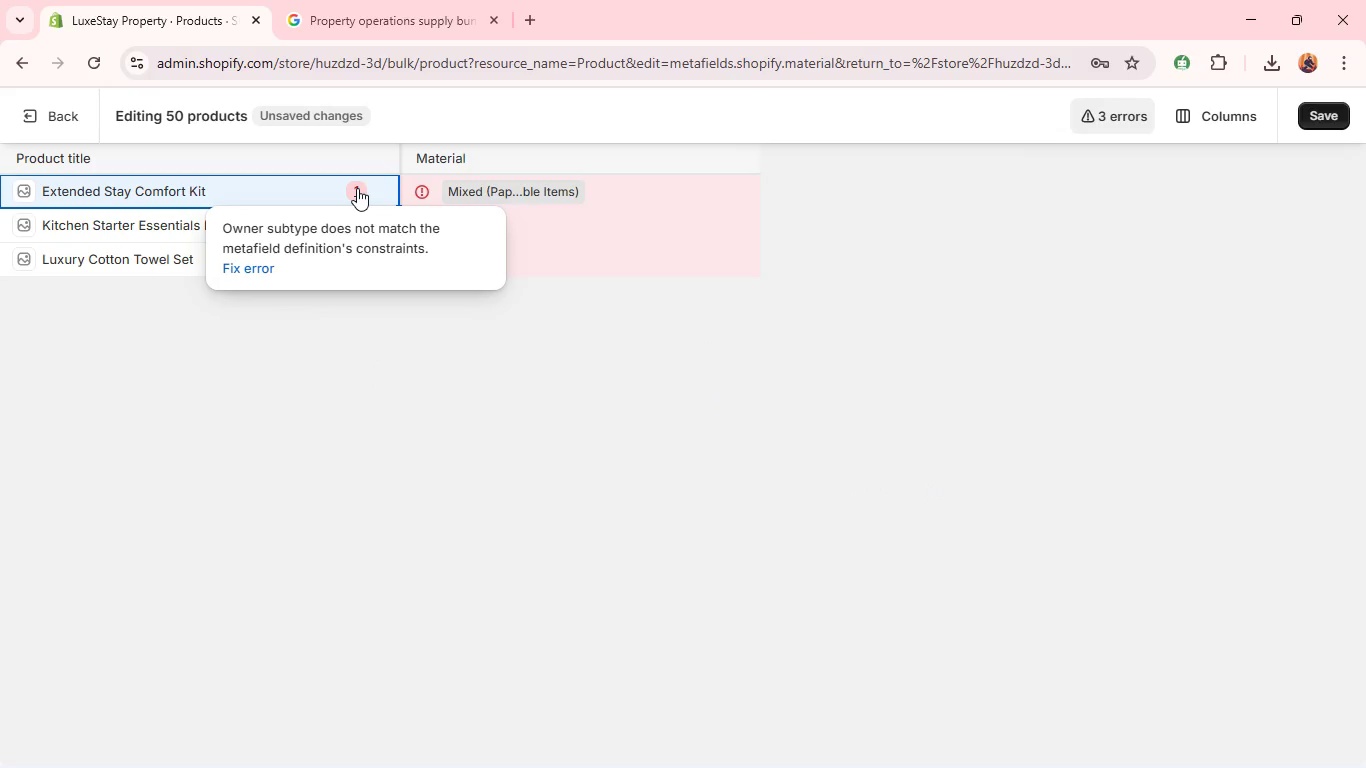 
left_click([1325, 121])
 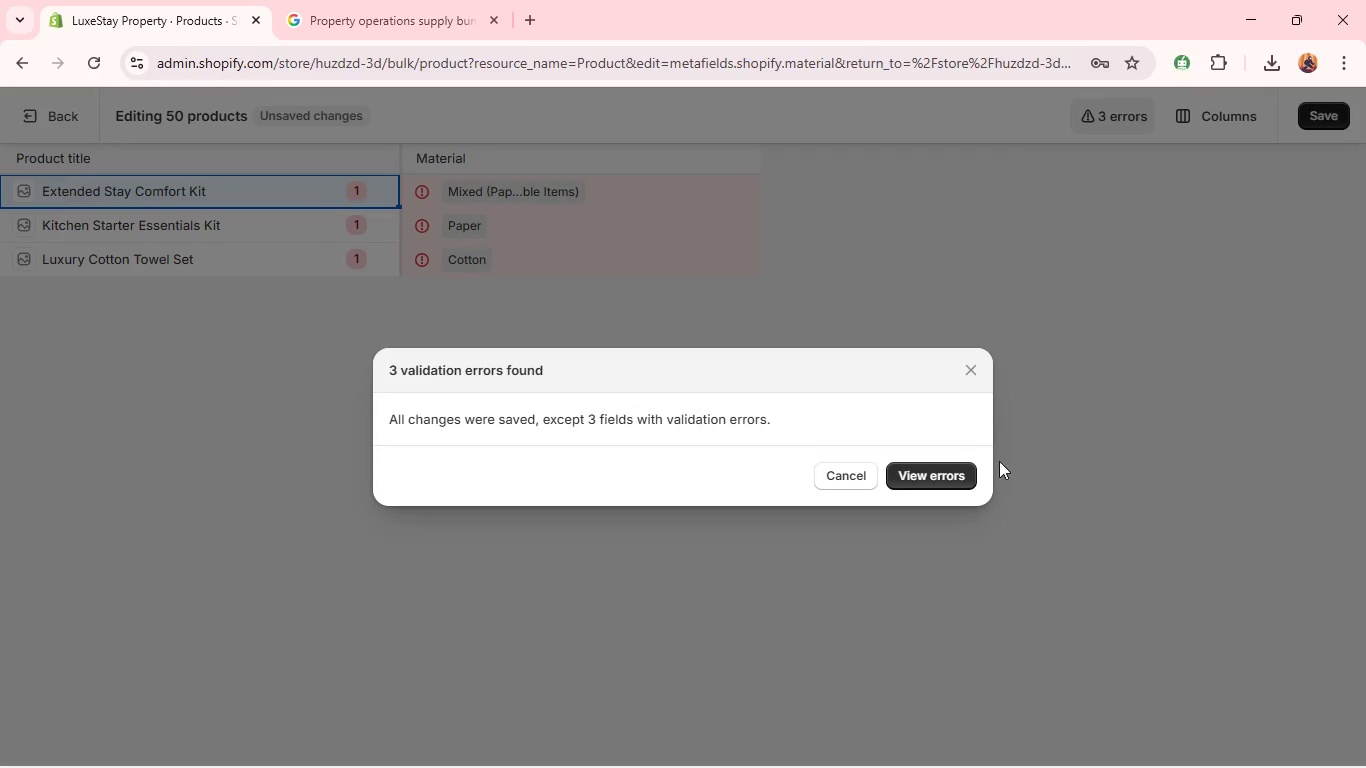 
left_click([956, 471])
 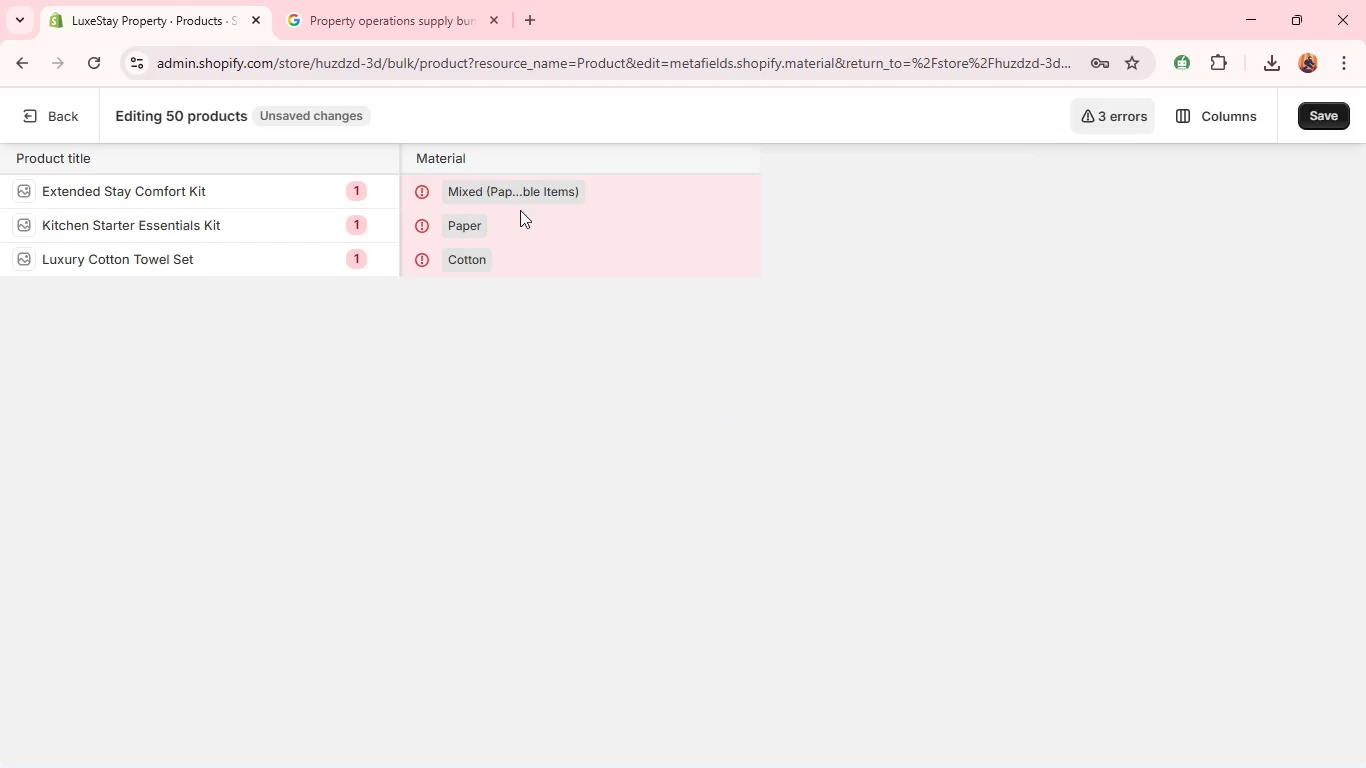 
left_click([548, 198])
 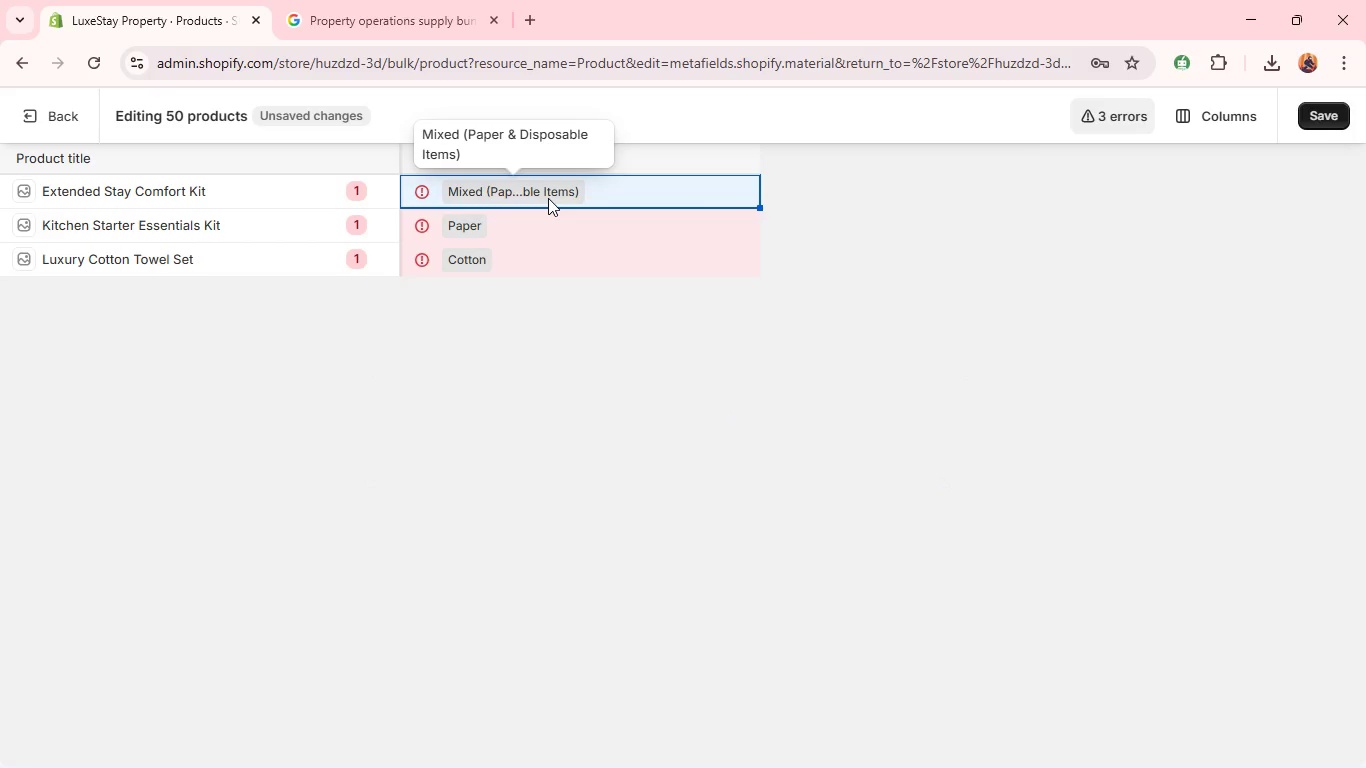 
wait(5.56)
 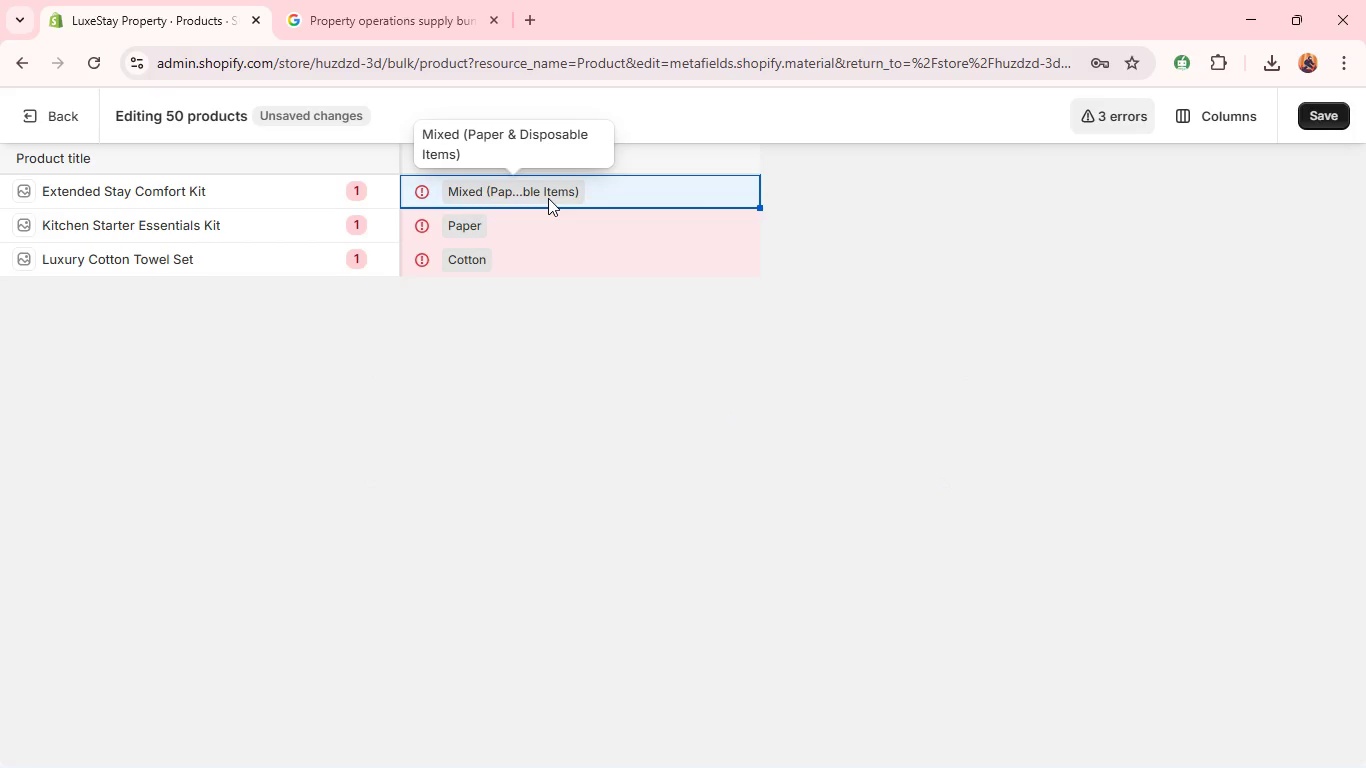 
left_click([548, 198])
 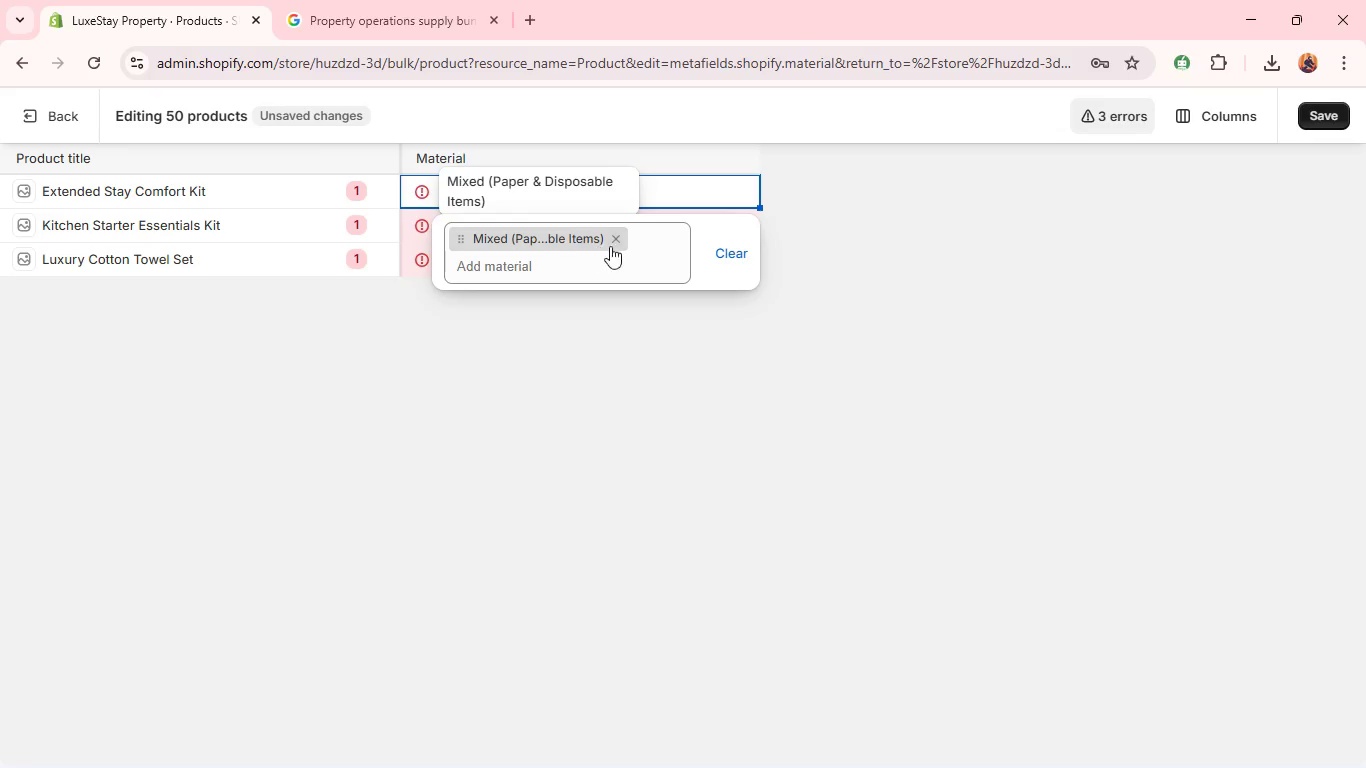 
left_click([583, 266])
 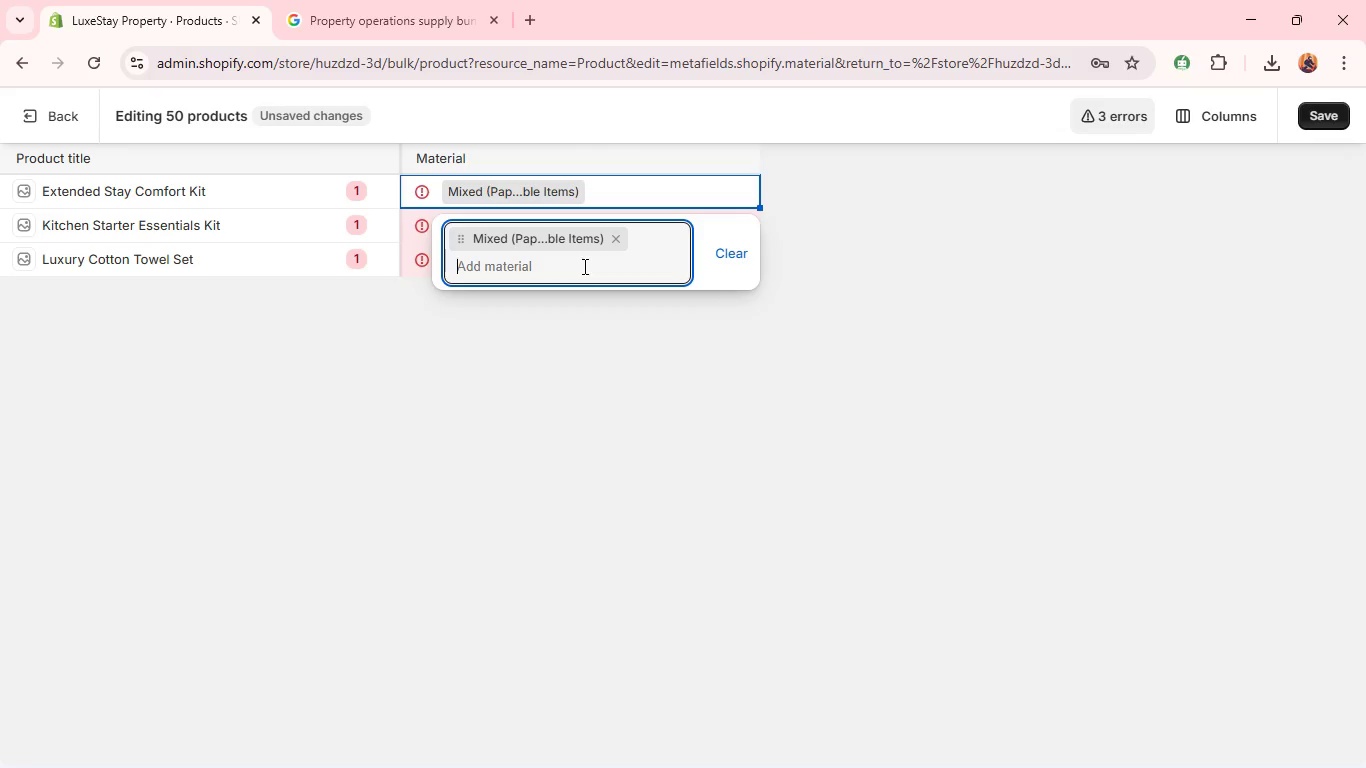 
key(P)
 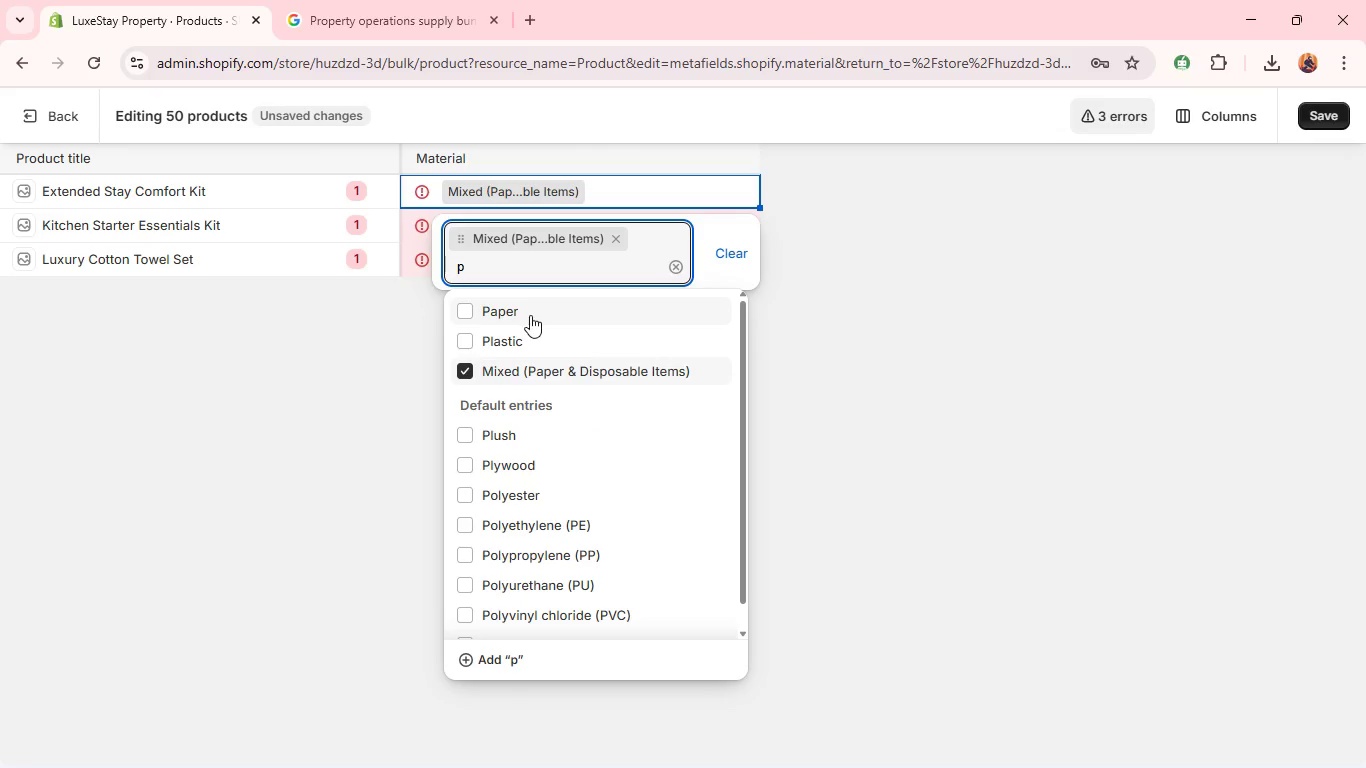 
left_click([527, 315])
 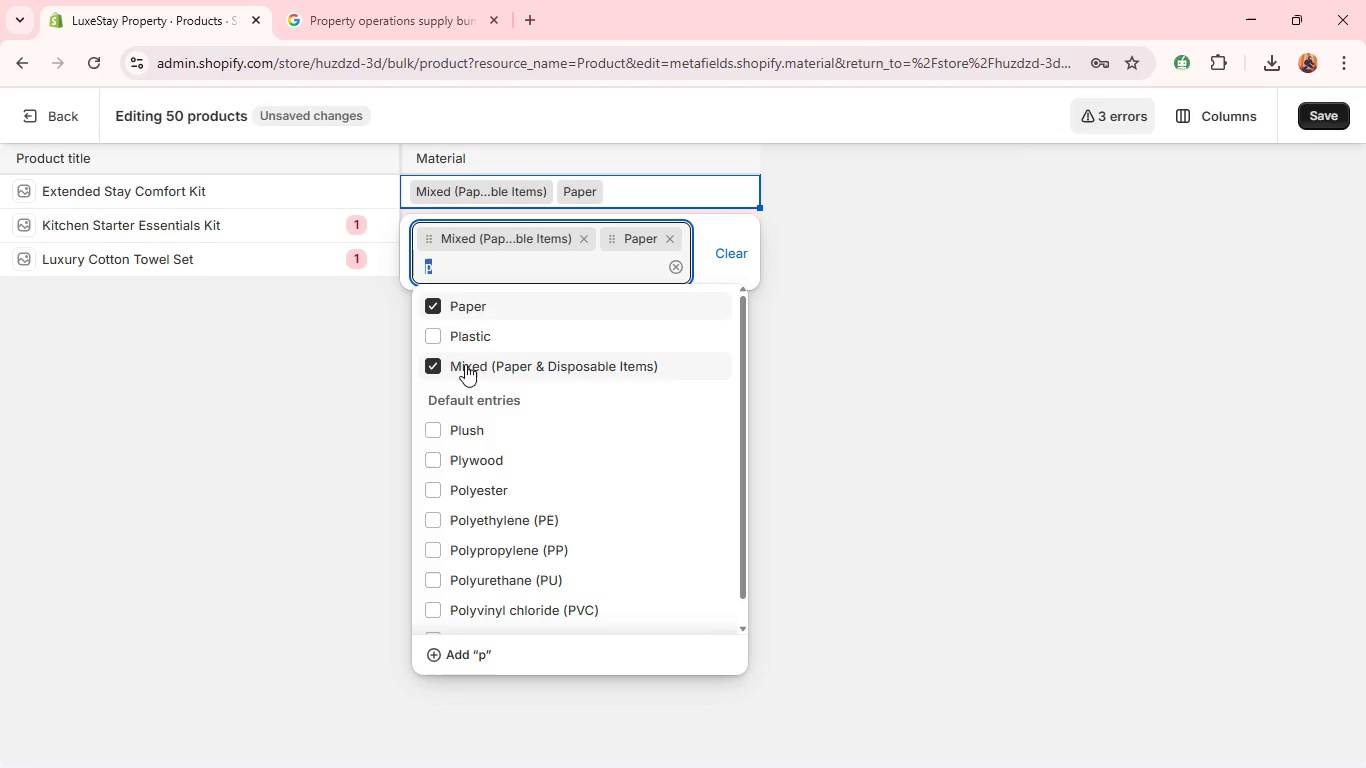 
left_click([436, 366])
 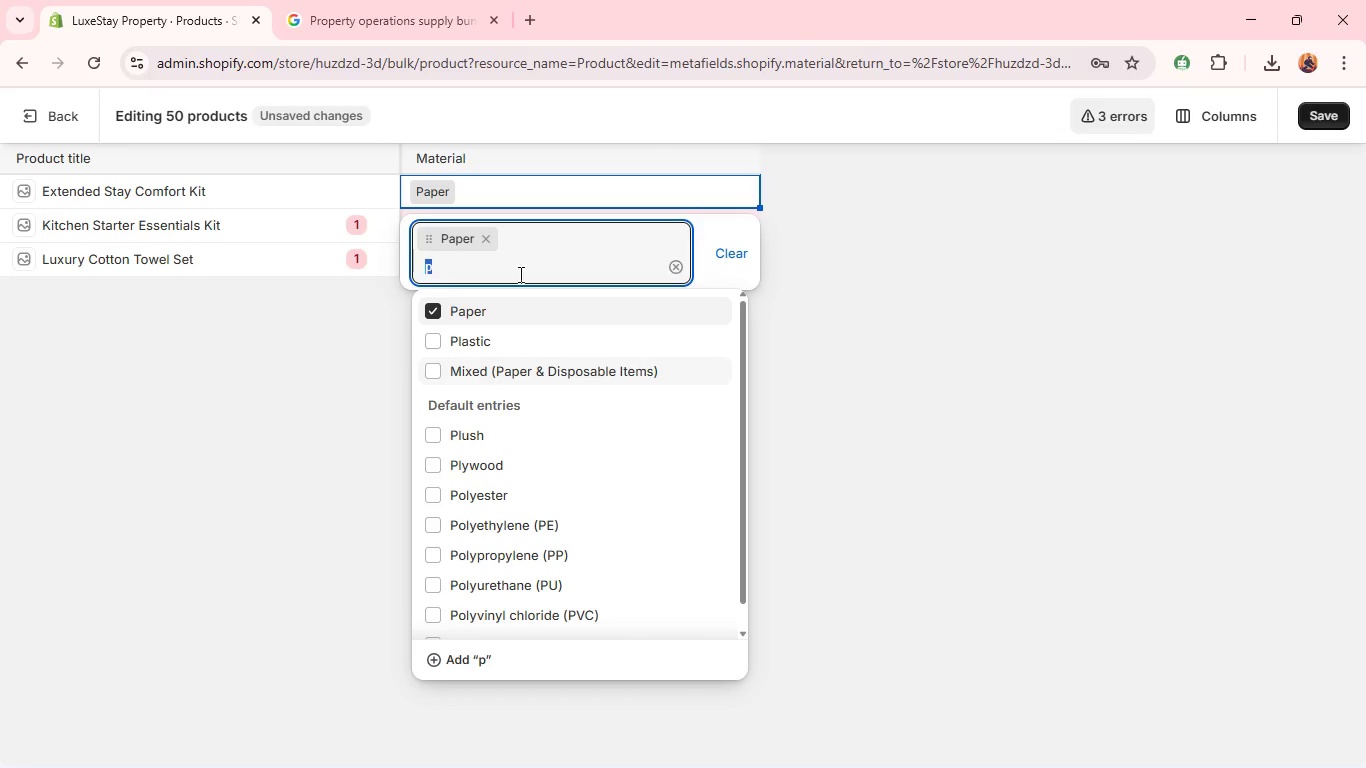 
left_click([381, 370])
 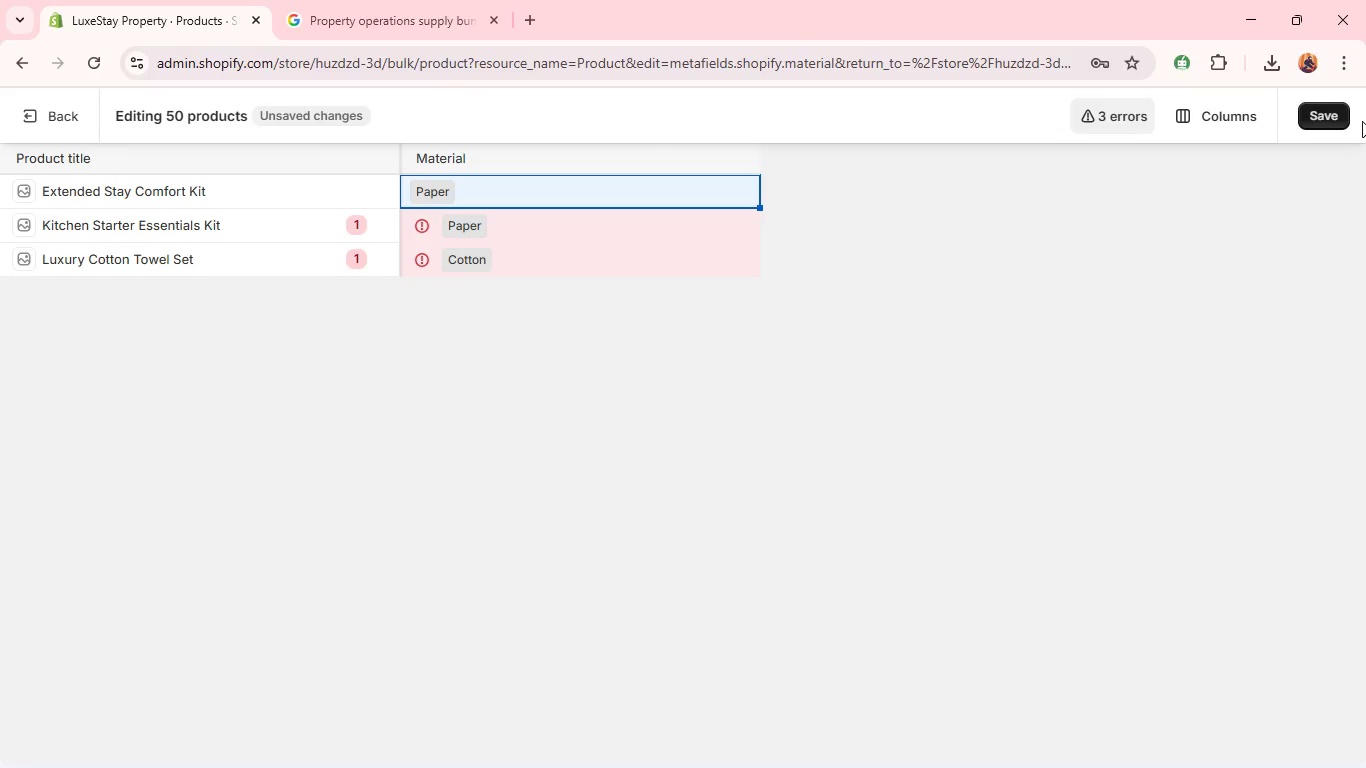 
left_click([1331, 119])
 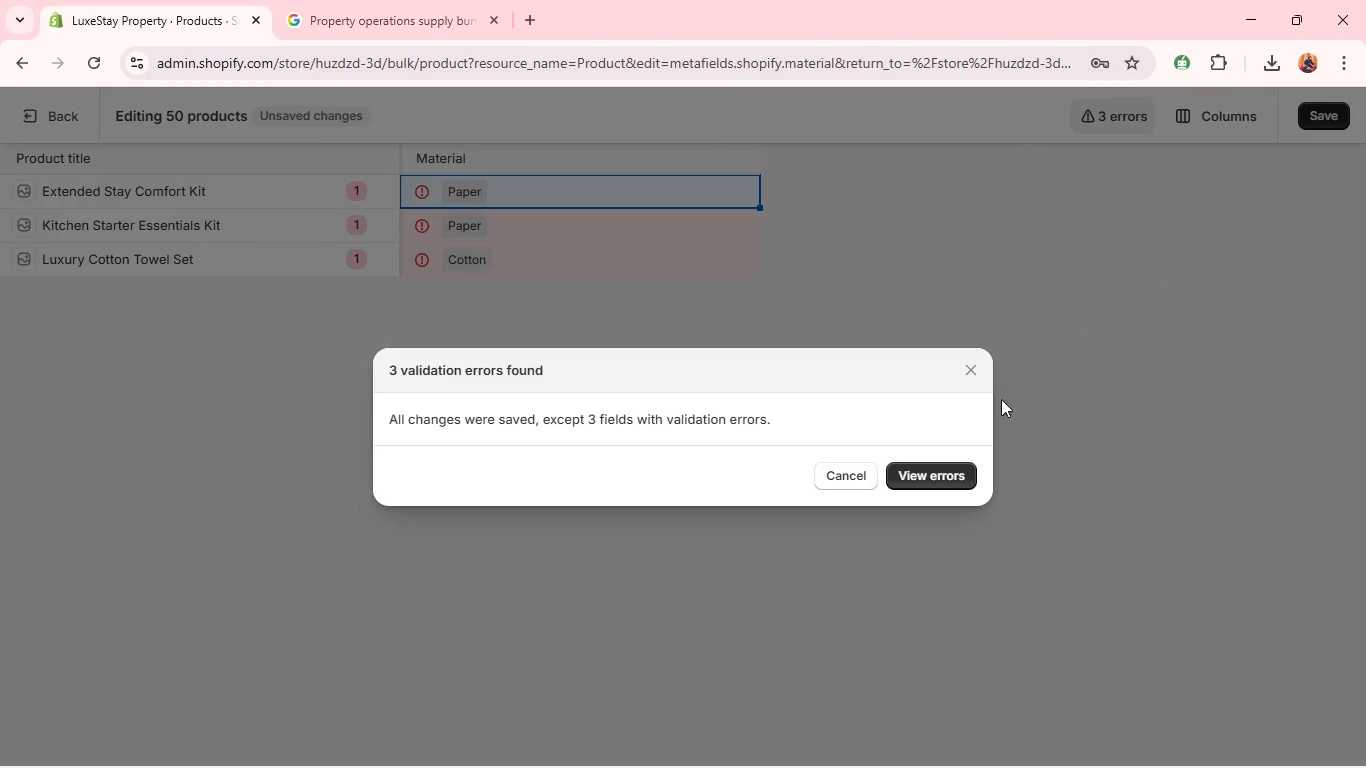 
left_click([941, 477])
 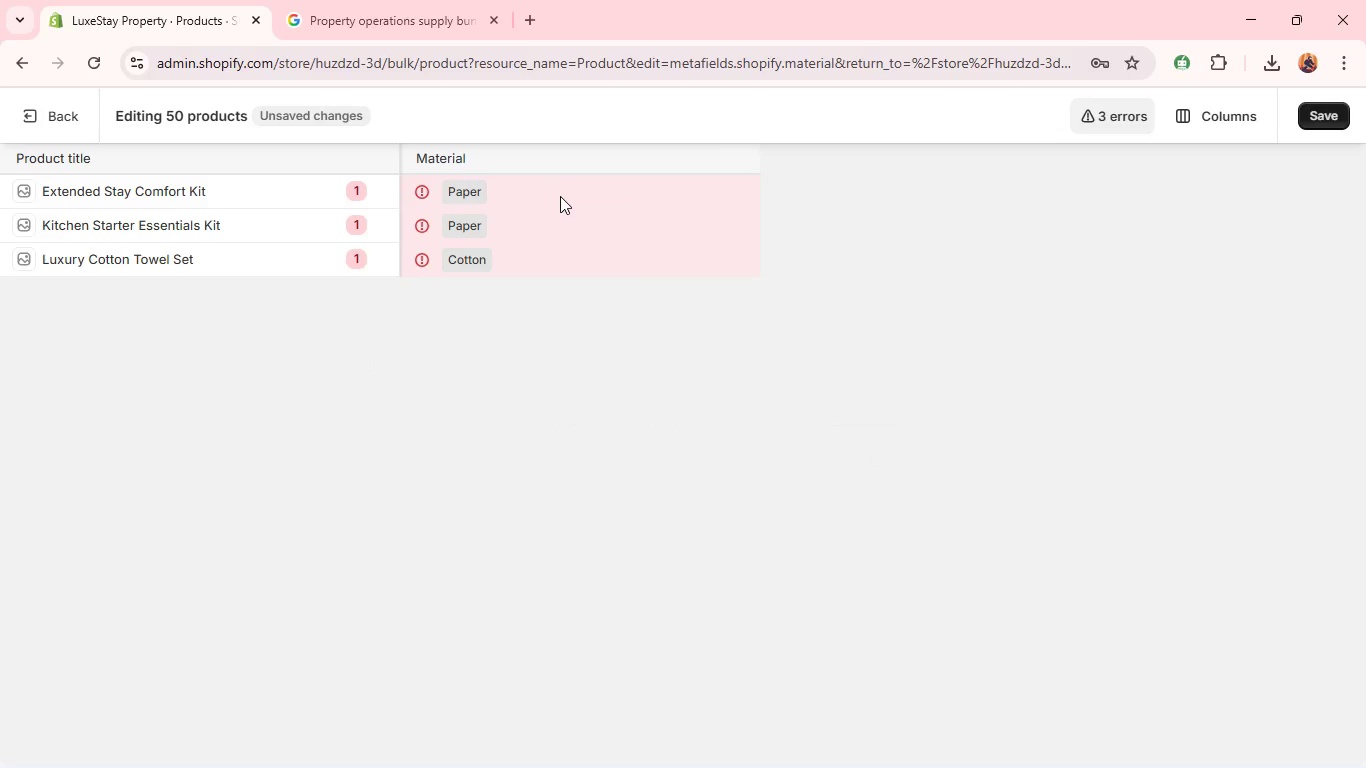 
left_click([559, 191])
 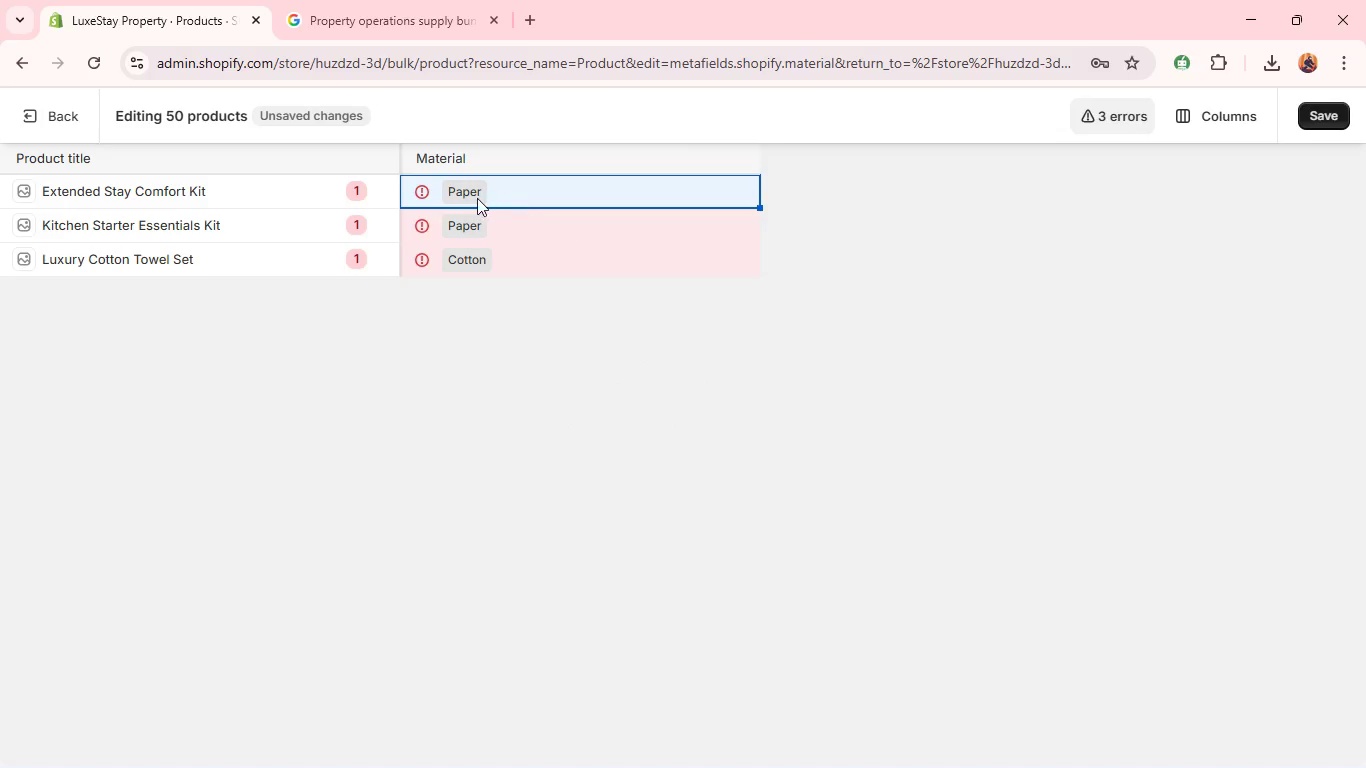 
left_click([475, 198])
 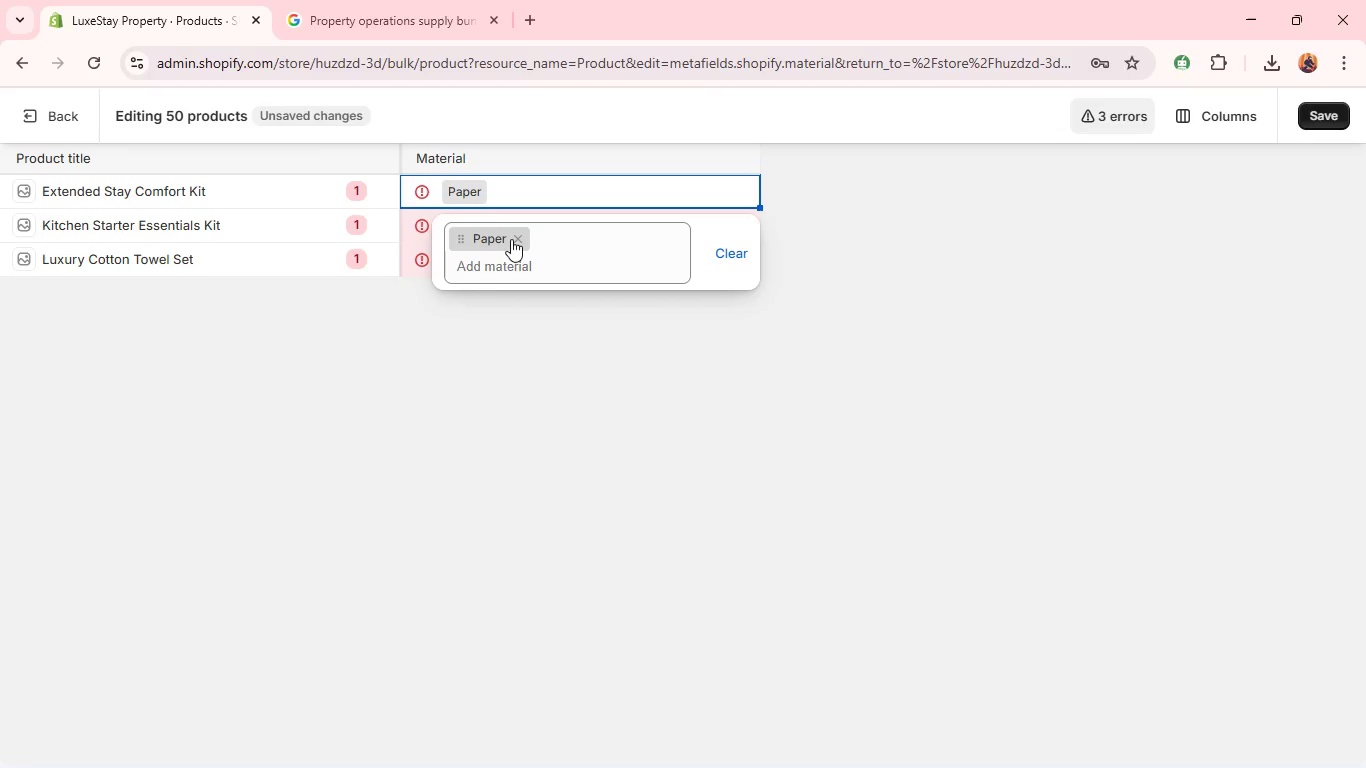 
left_click([516, 239])
 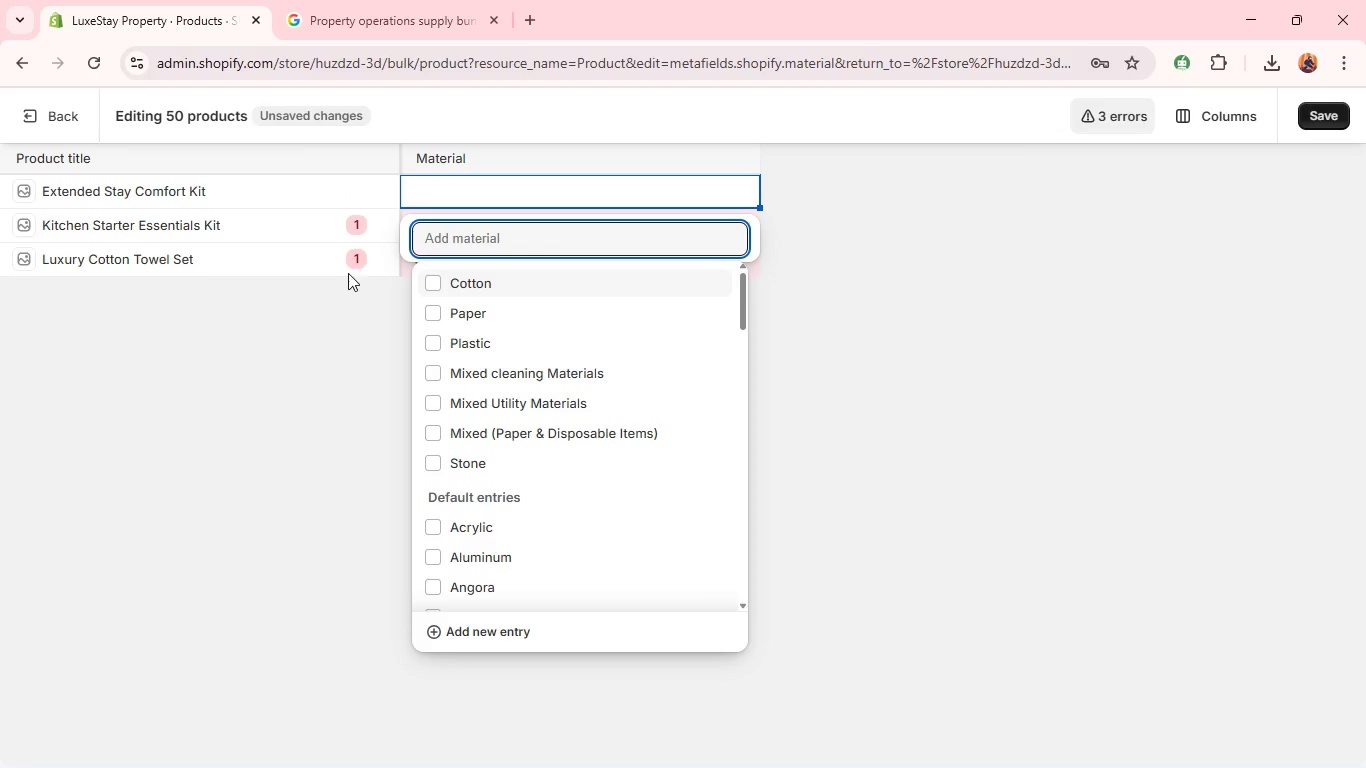 
left_click([340, 336])
 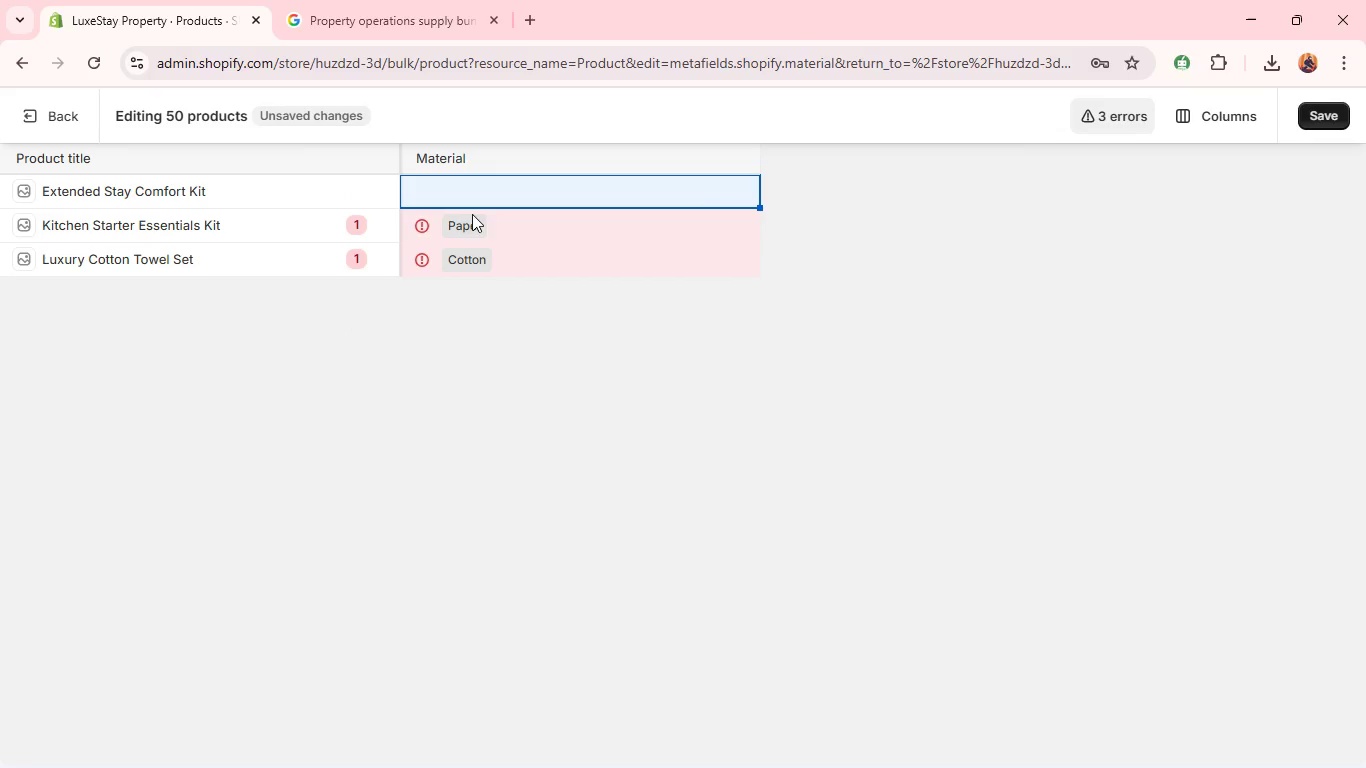 
left_click([467, 228])
 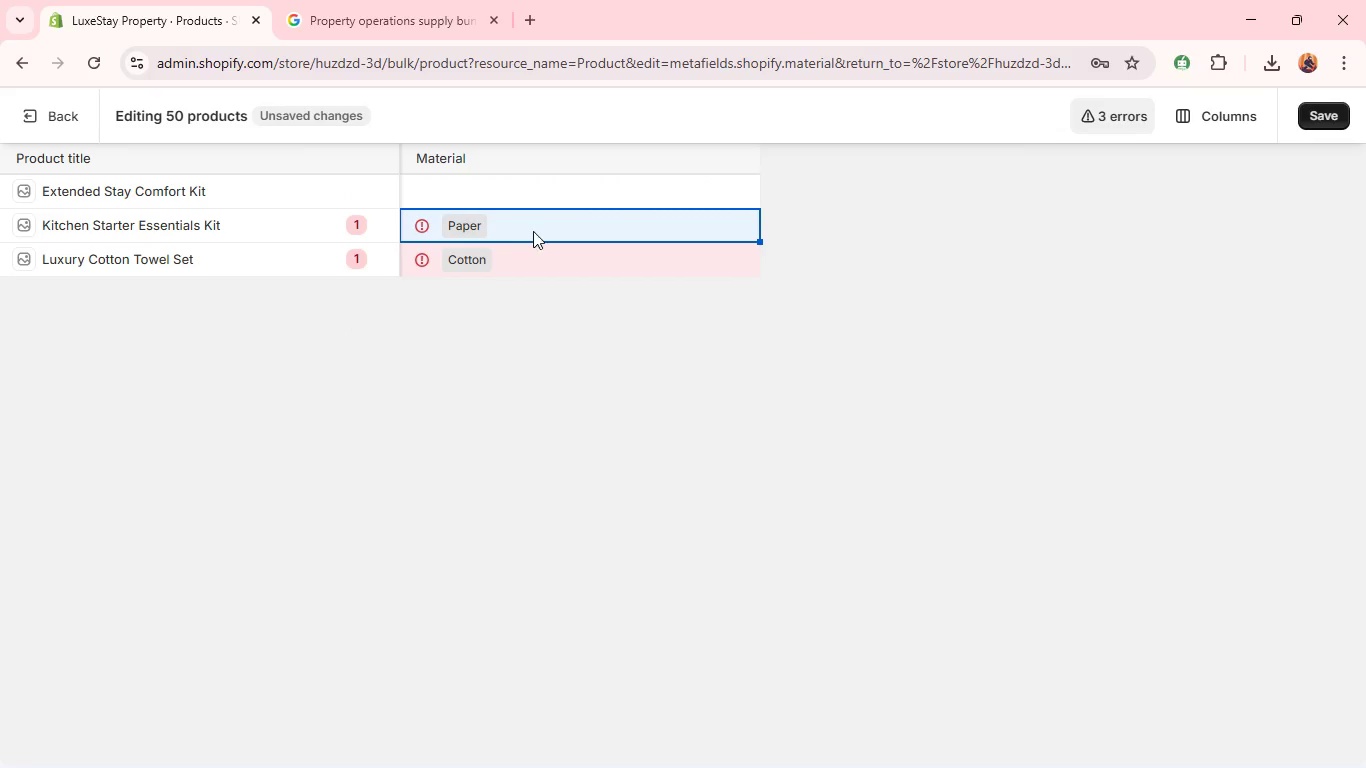 
left_click([540, 228])
 